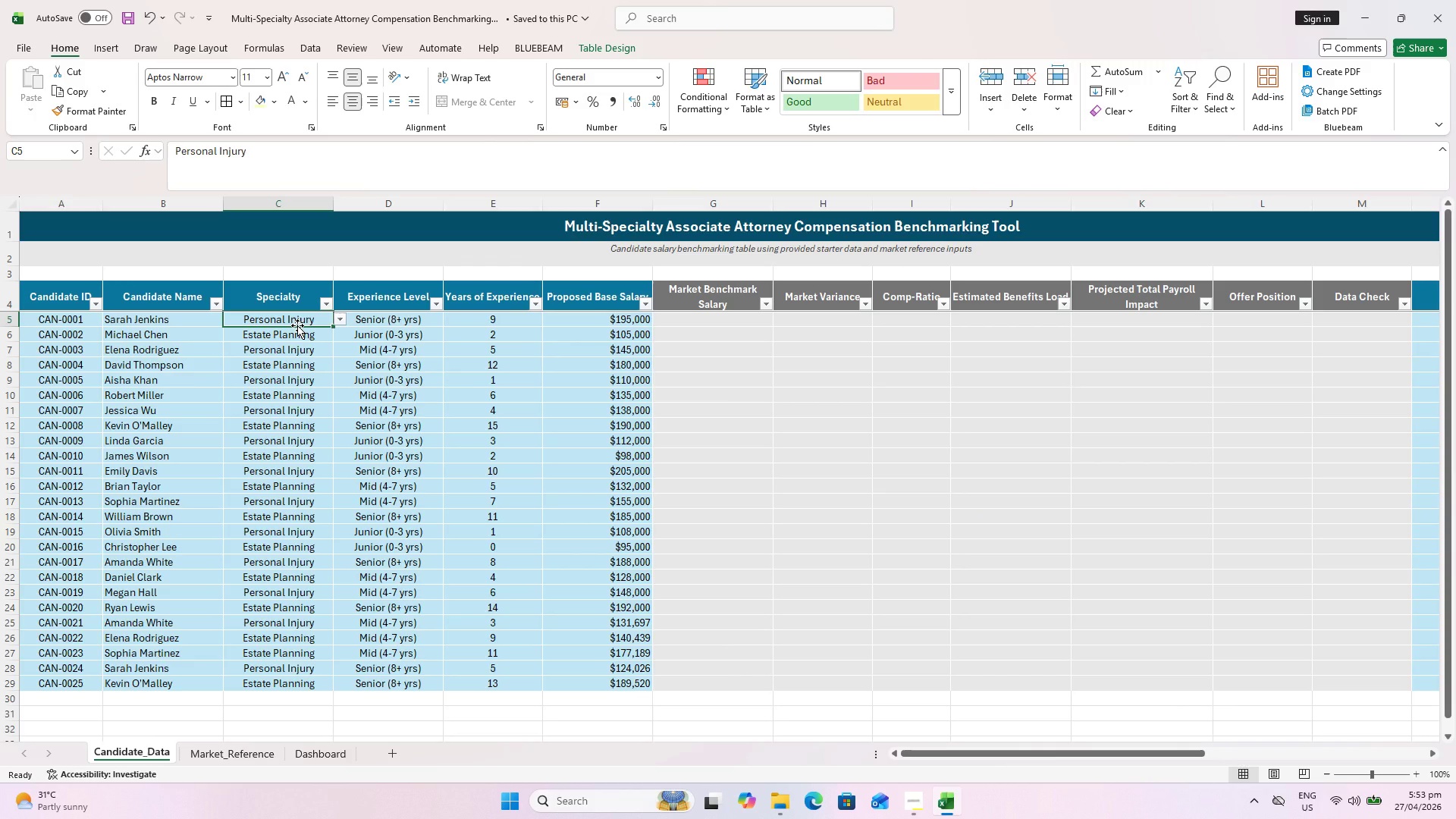 
wait(11.99)
 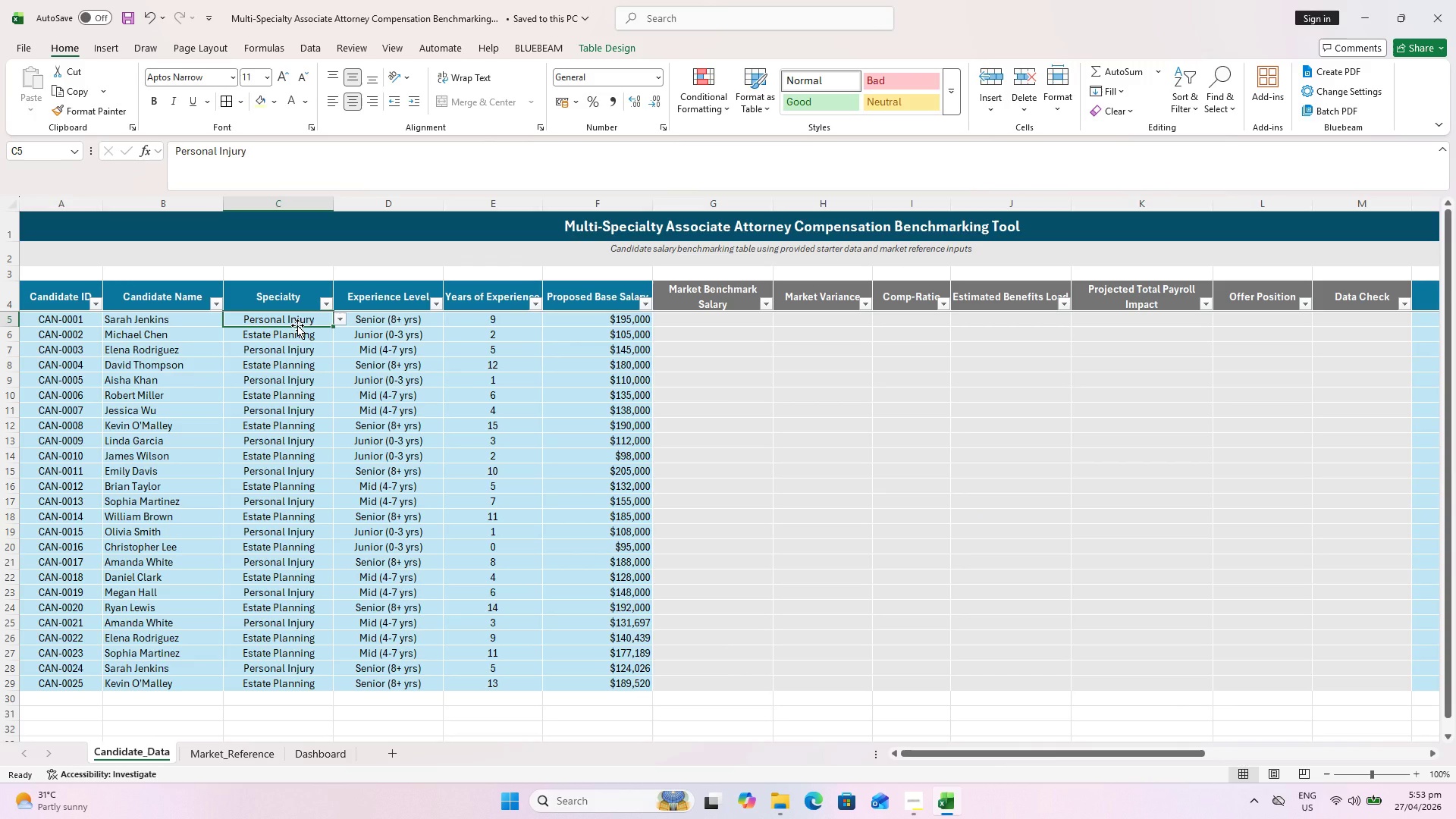 
scroll: coordinate [297, 325], scroll_direction: up, amount: 1.0
 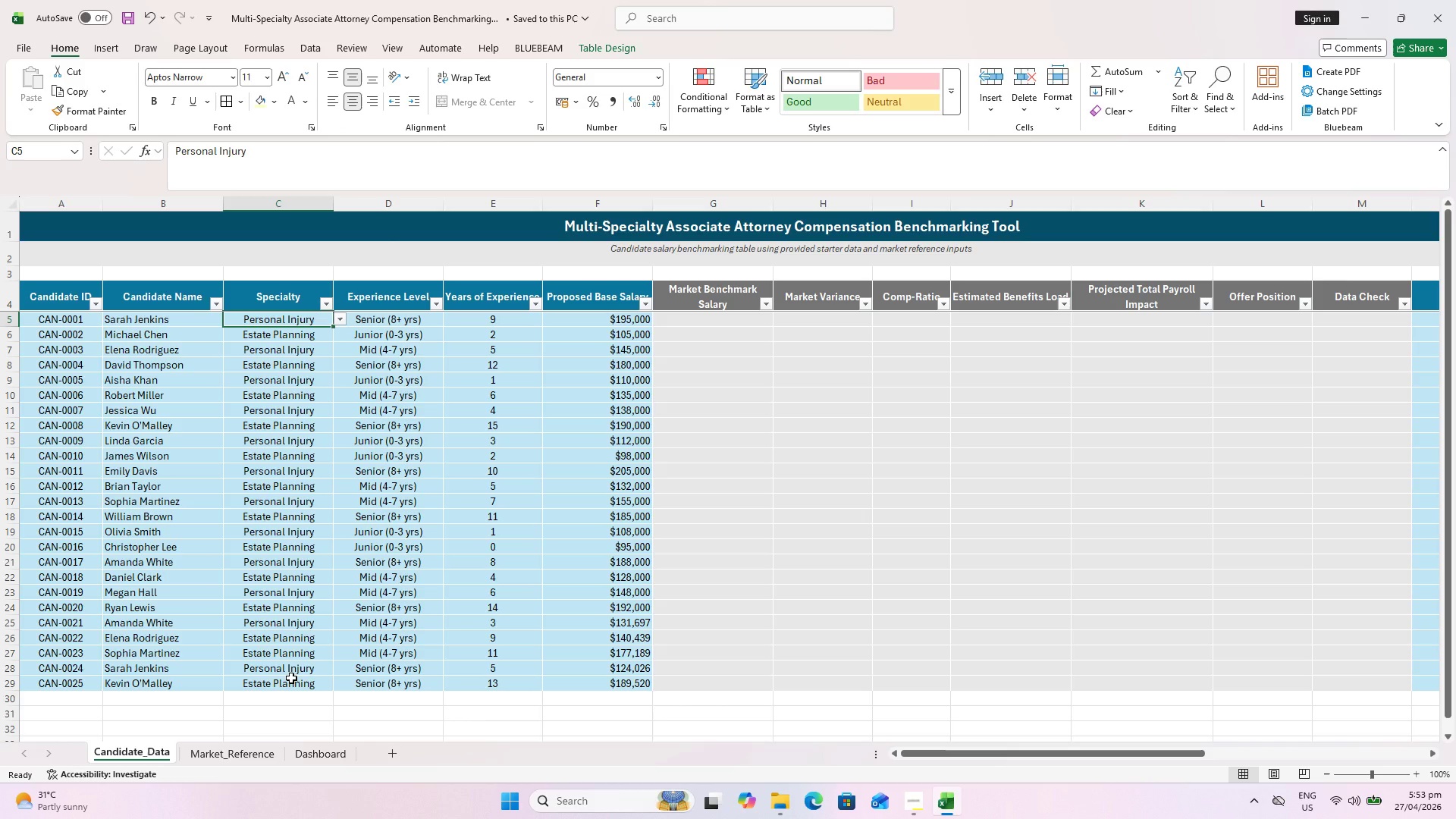 
hold_key(key=ShiftLeft, duration=1.72)
left_click([288, 687])
 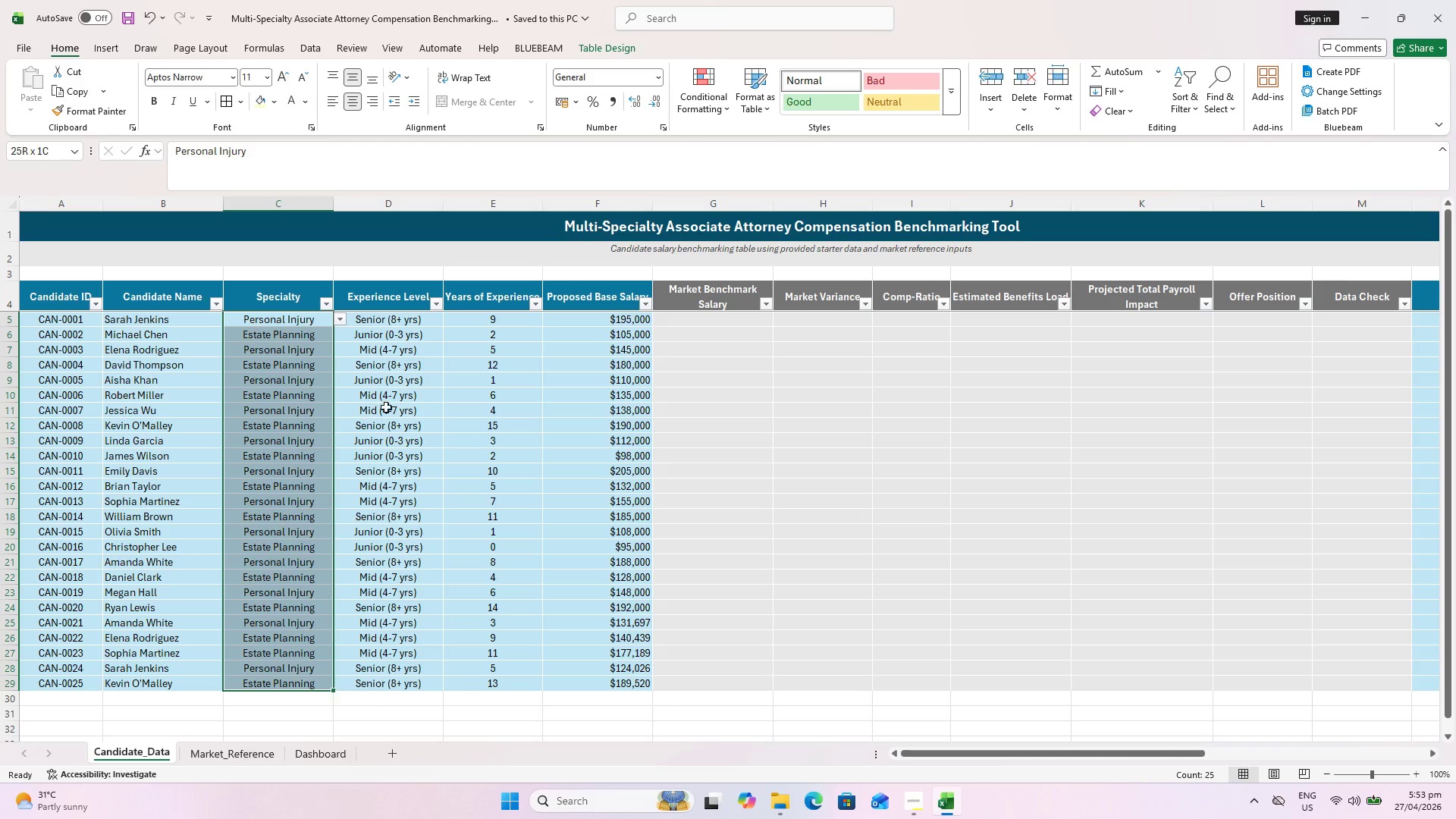 
wait(6.55)
 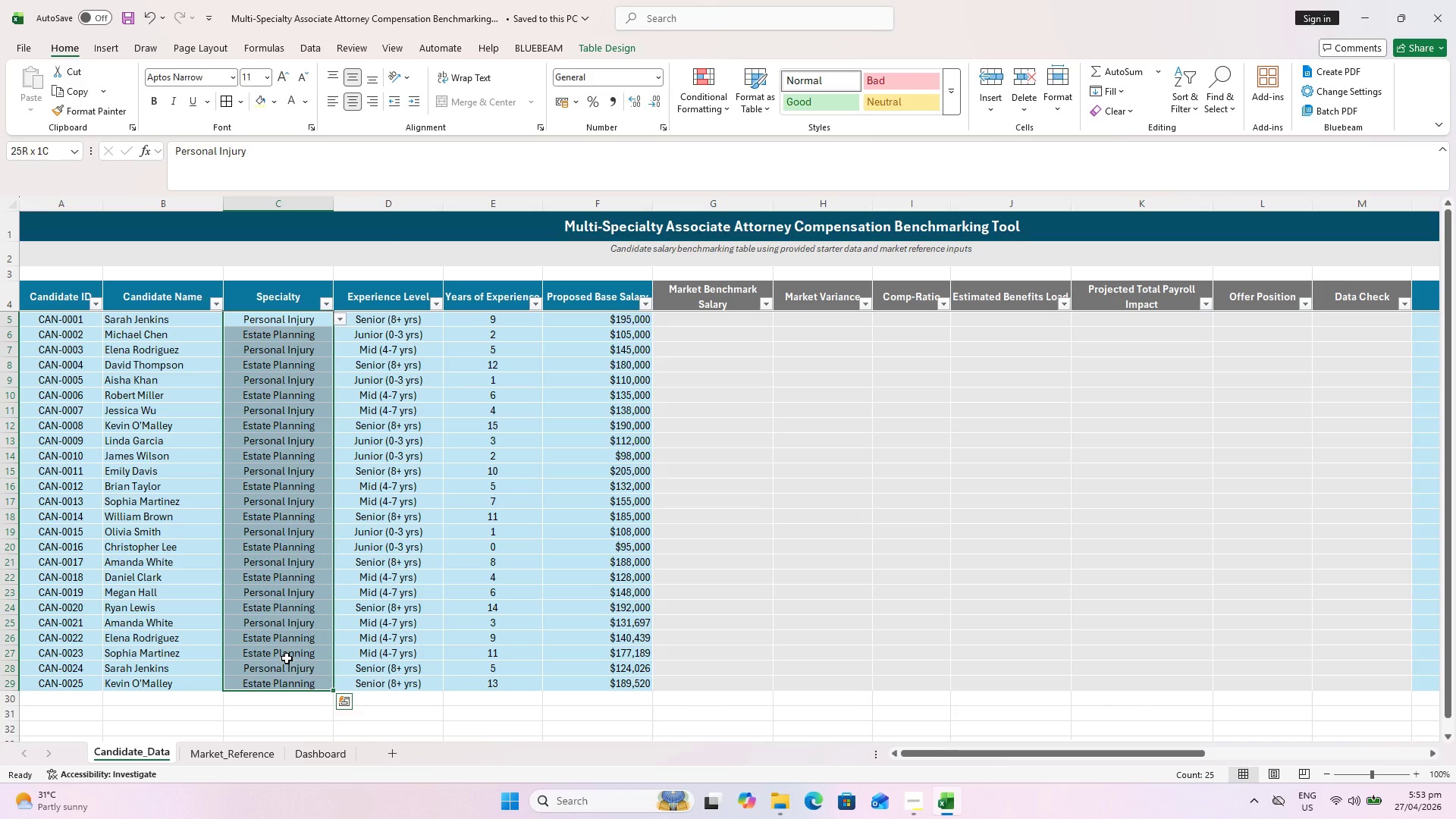 
left_click([301, 44])
 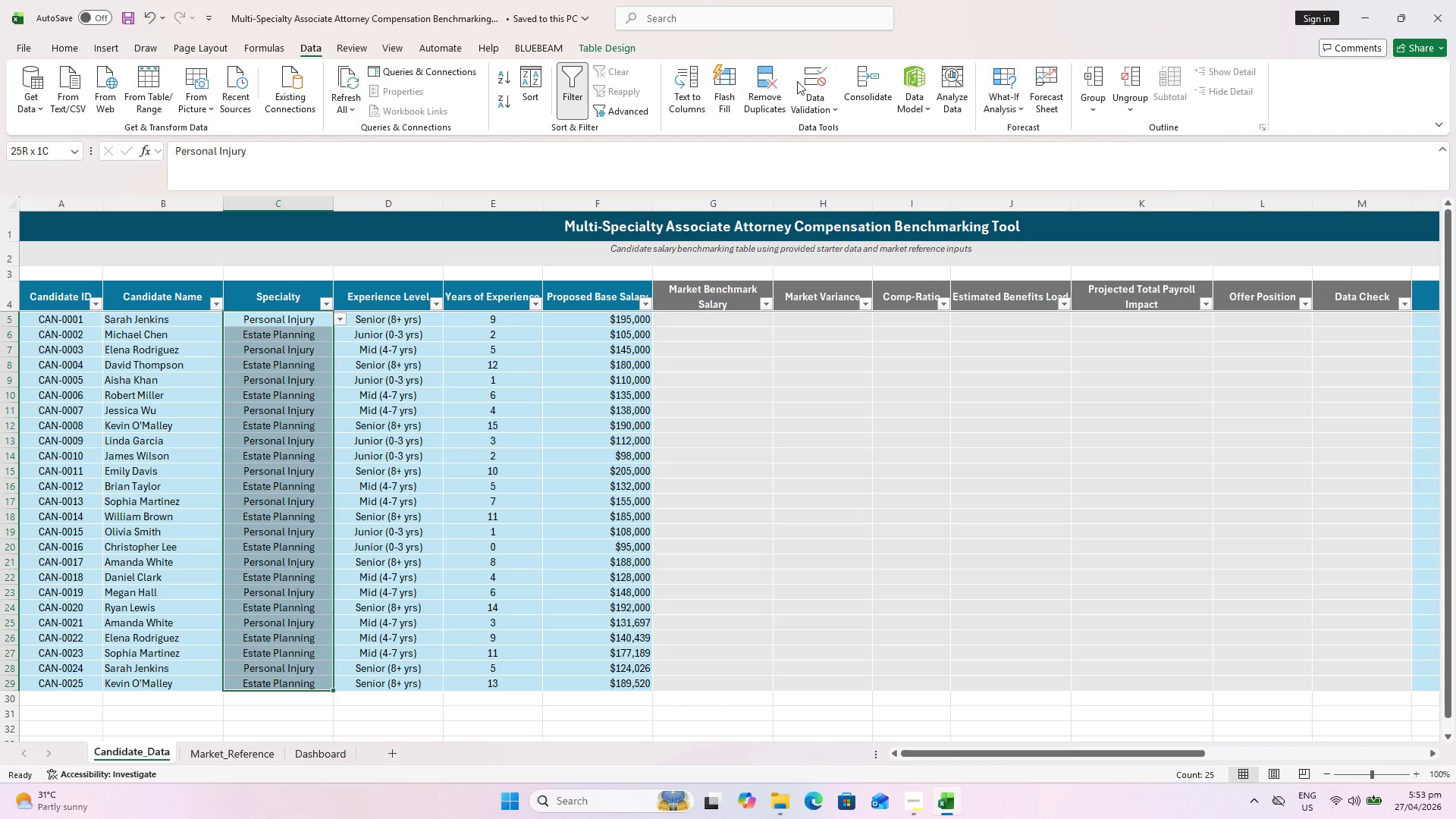 
left_click([822, 104])
 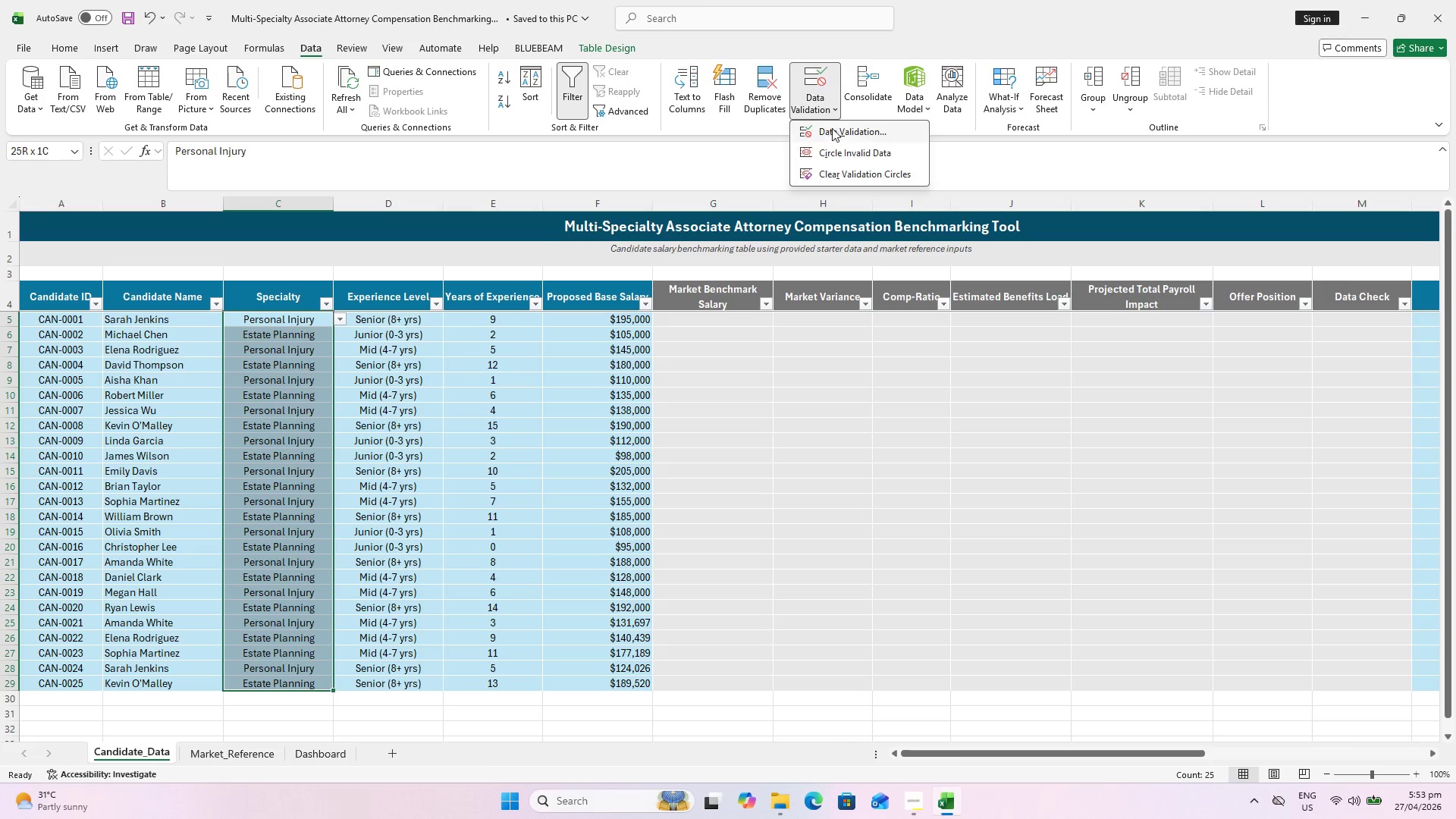 
left_click([832, 128])
 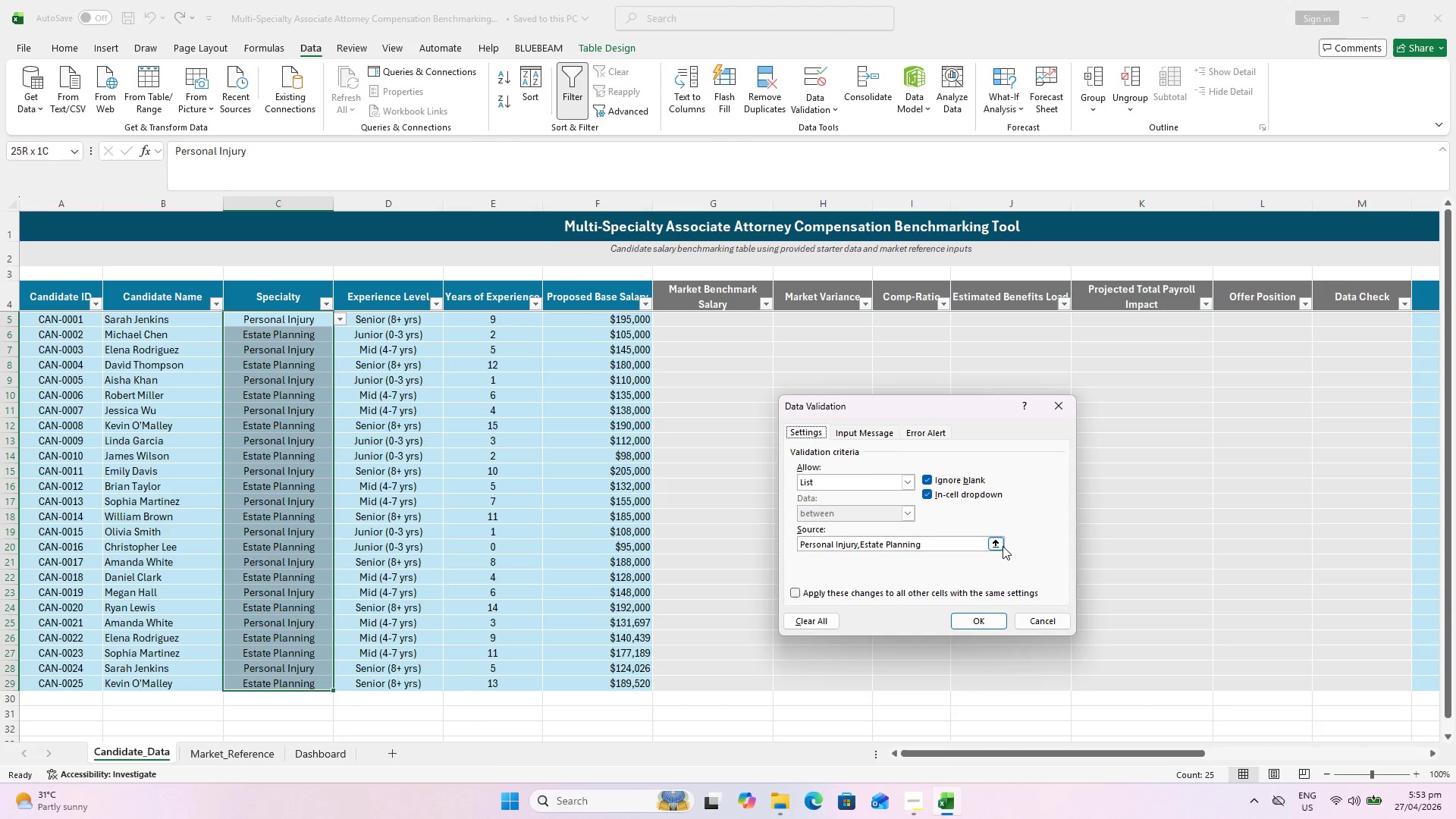 
wait(5.5)
 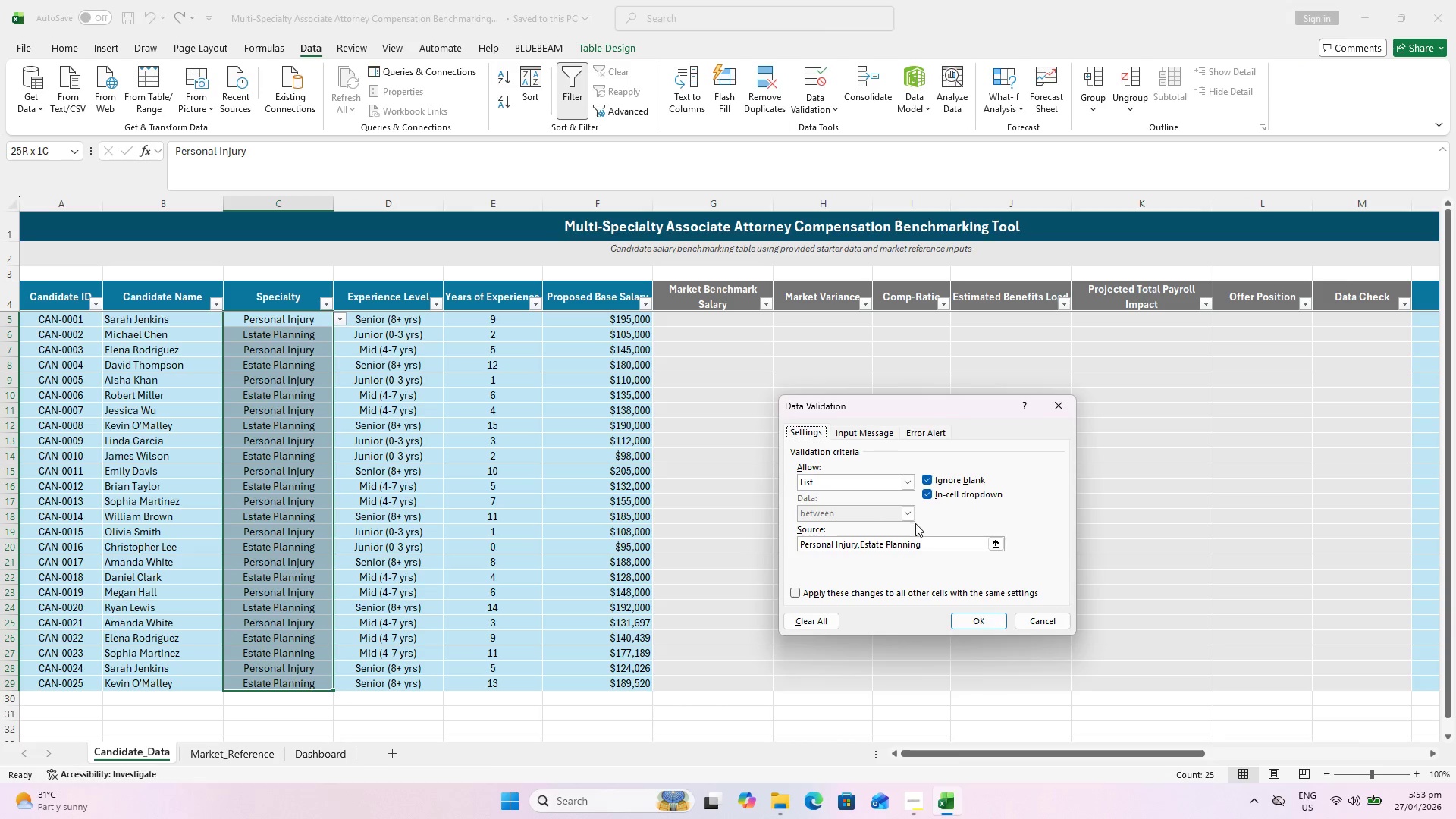 
left_click_drag(start_coordinate=[953, 548], to_coordinate=[712, 554])
 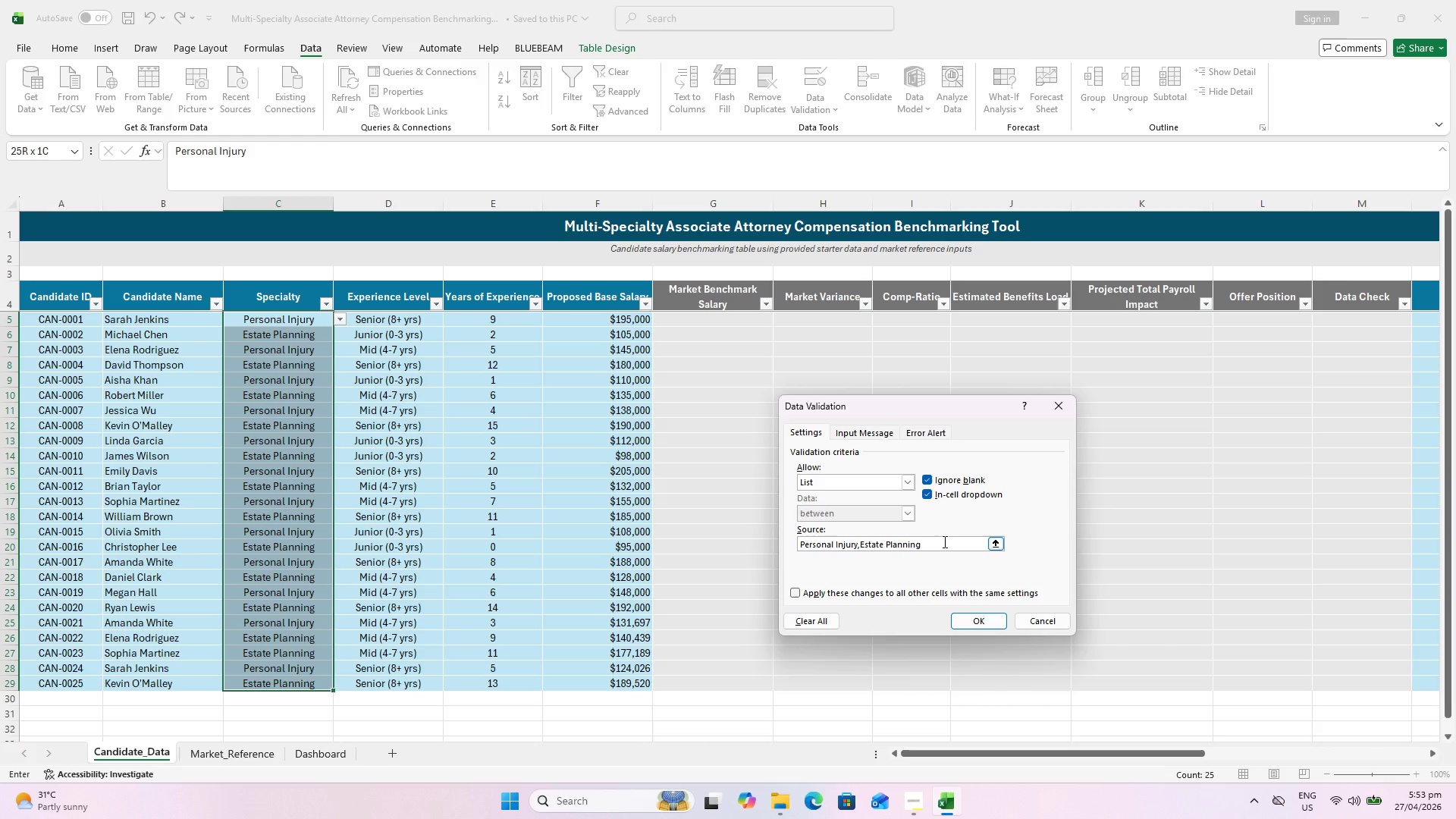 
left_click_drag(start_coordinate=[944, 542], to_coordinate=[755, 531])
 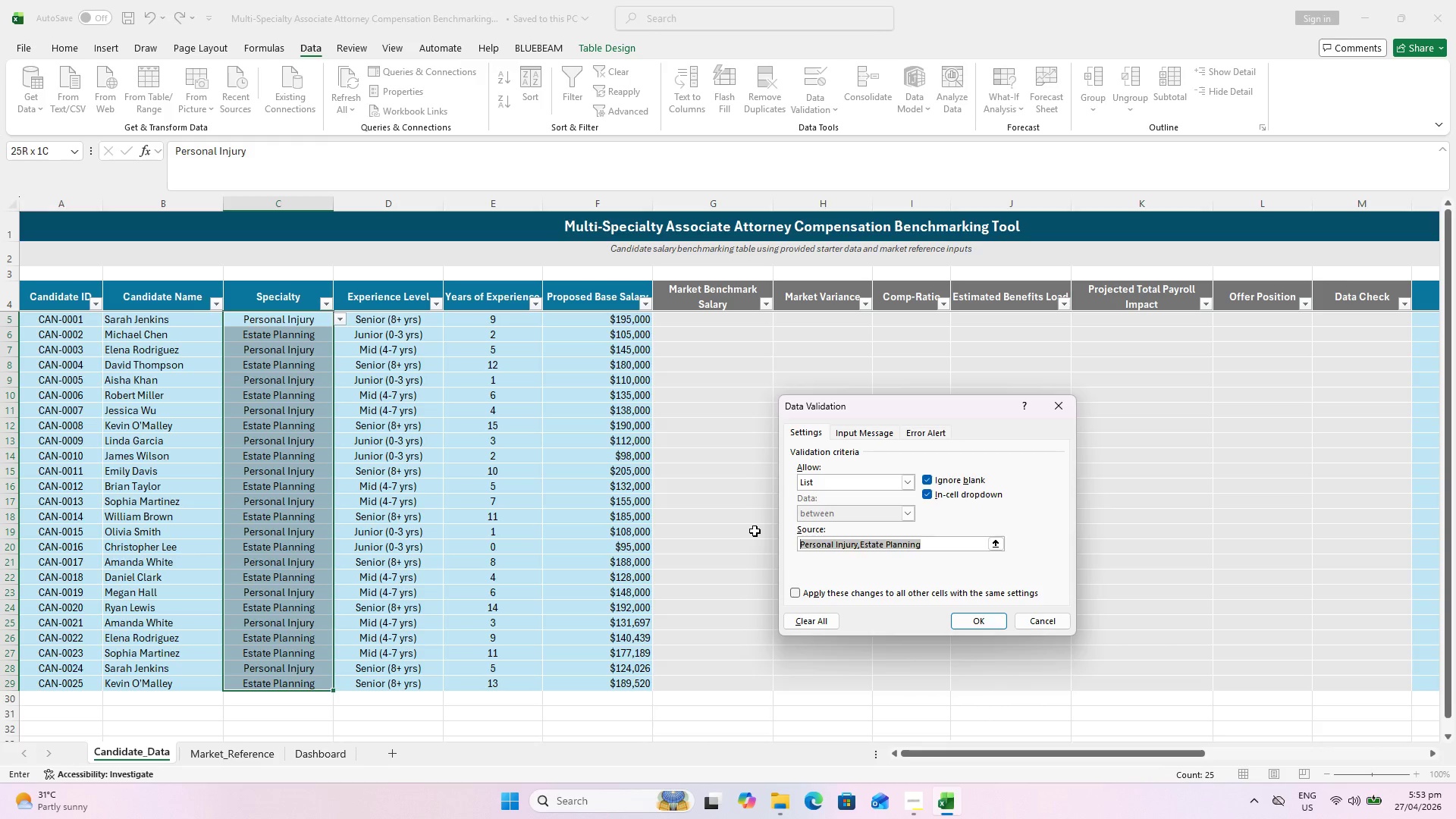 
type(=Specialty_List)
 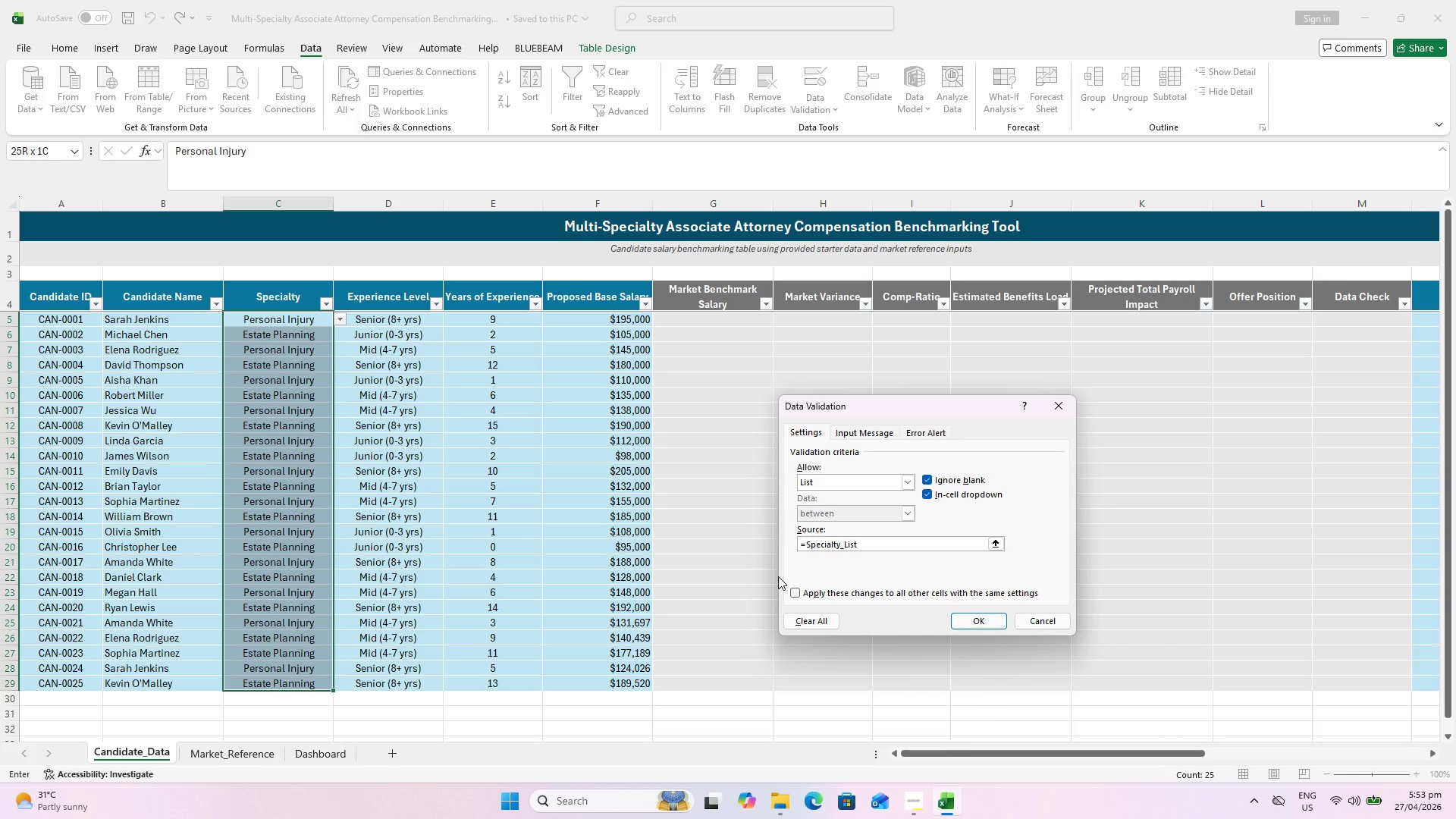 
left_click([983, 620])
 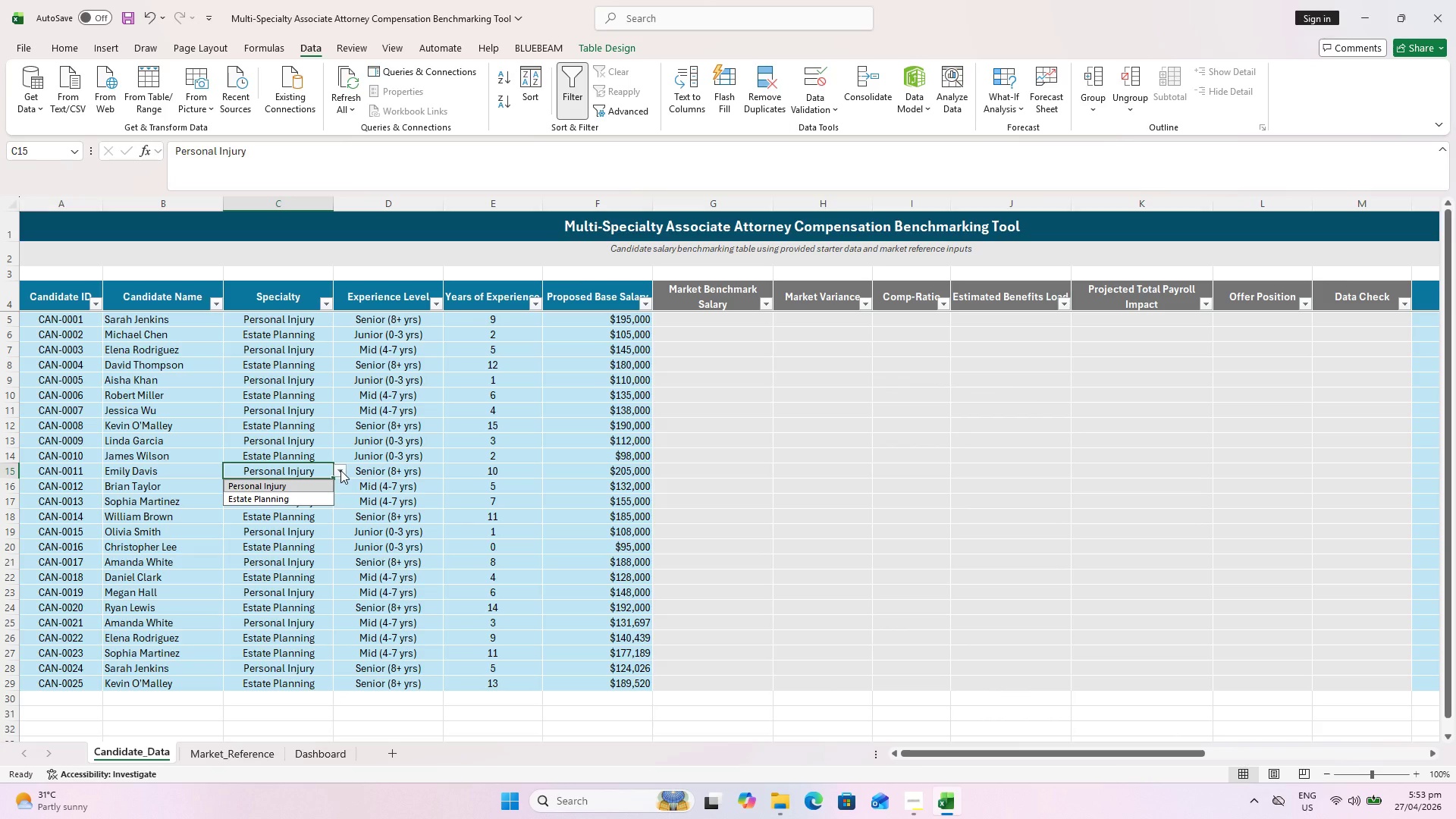 
key(Escape)
 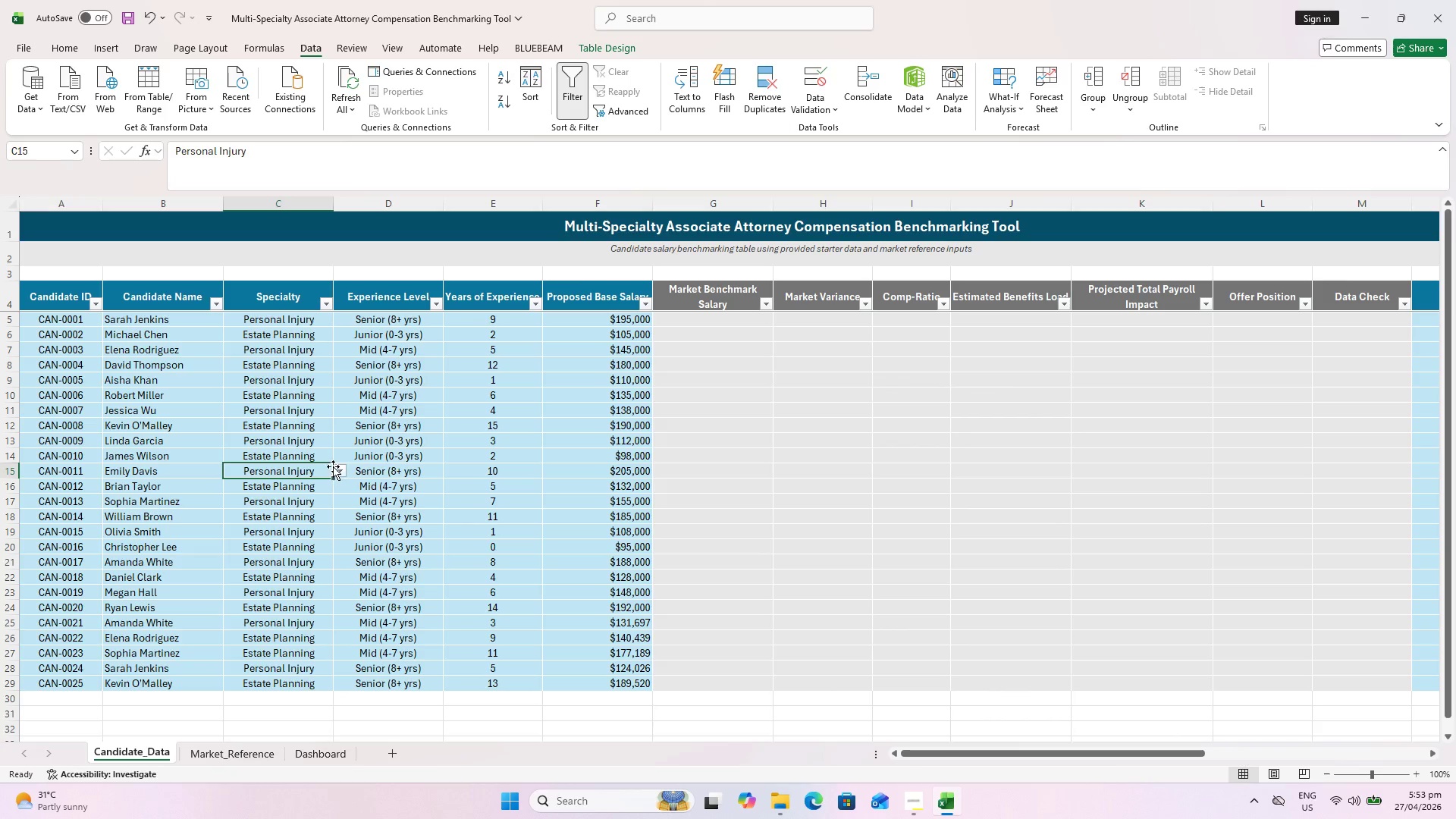 
key(Control+ControlLeft)
 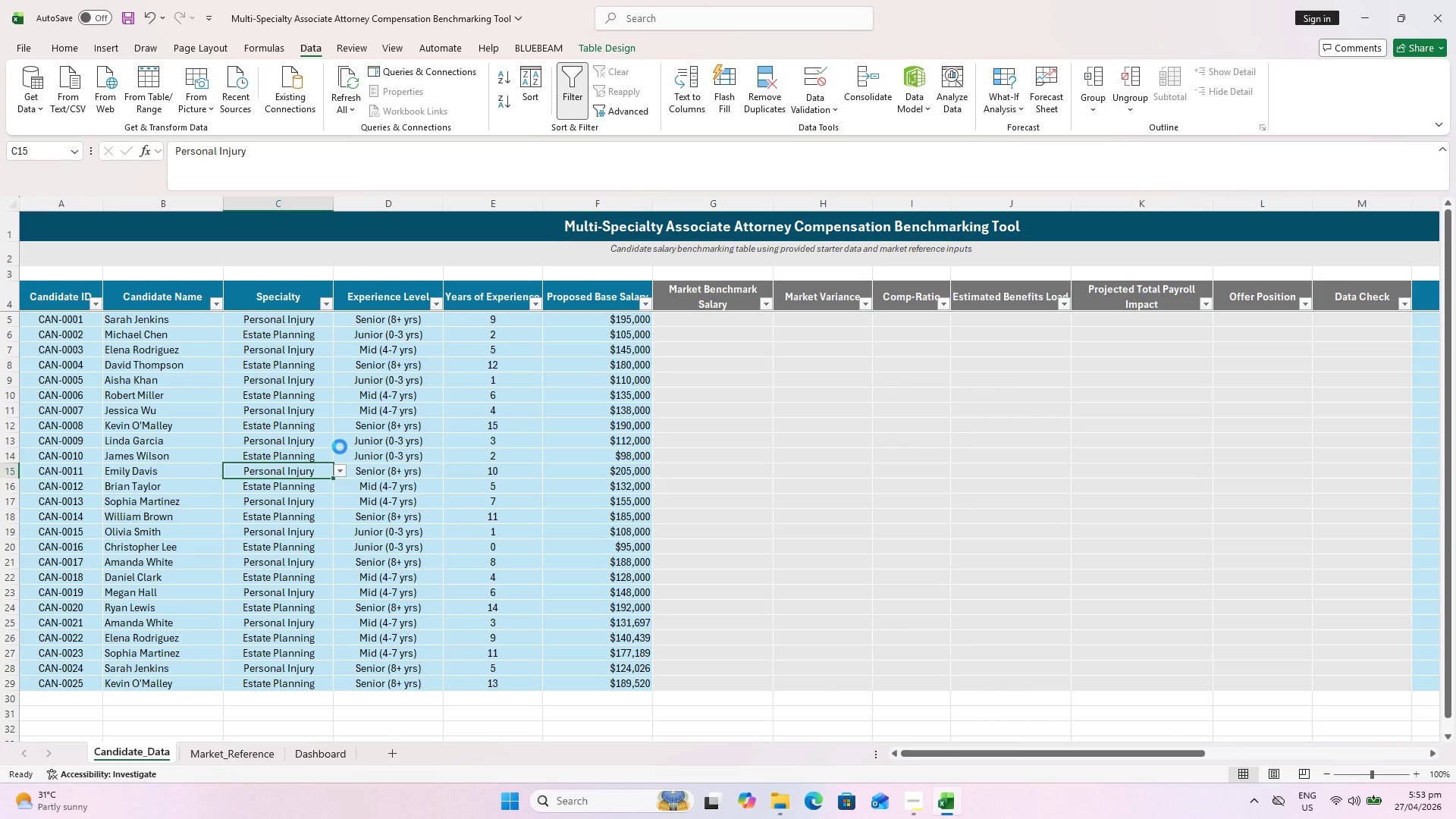 
key(Control+S)
 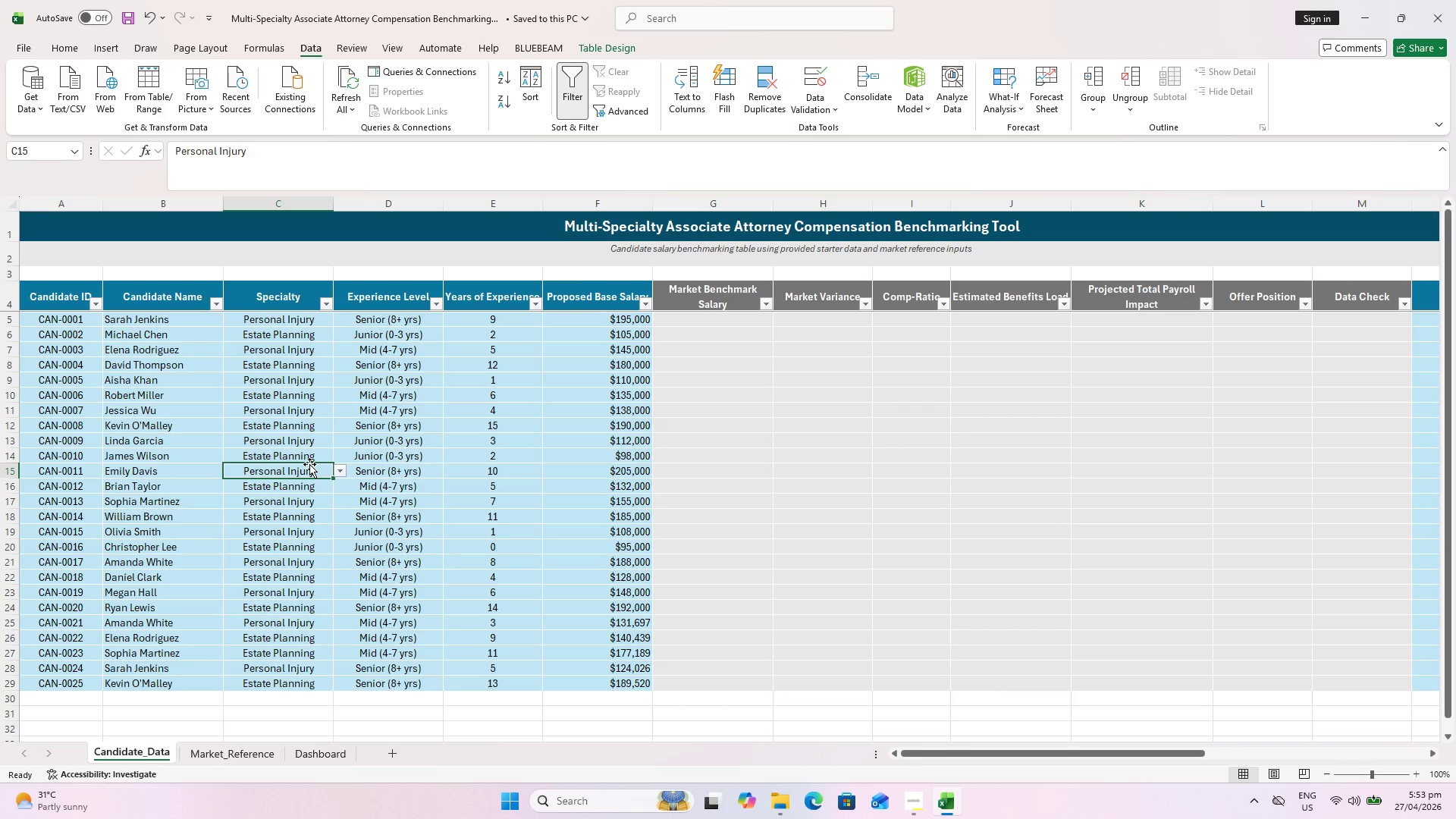 
wait(5.81)
 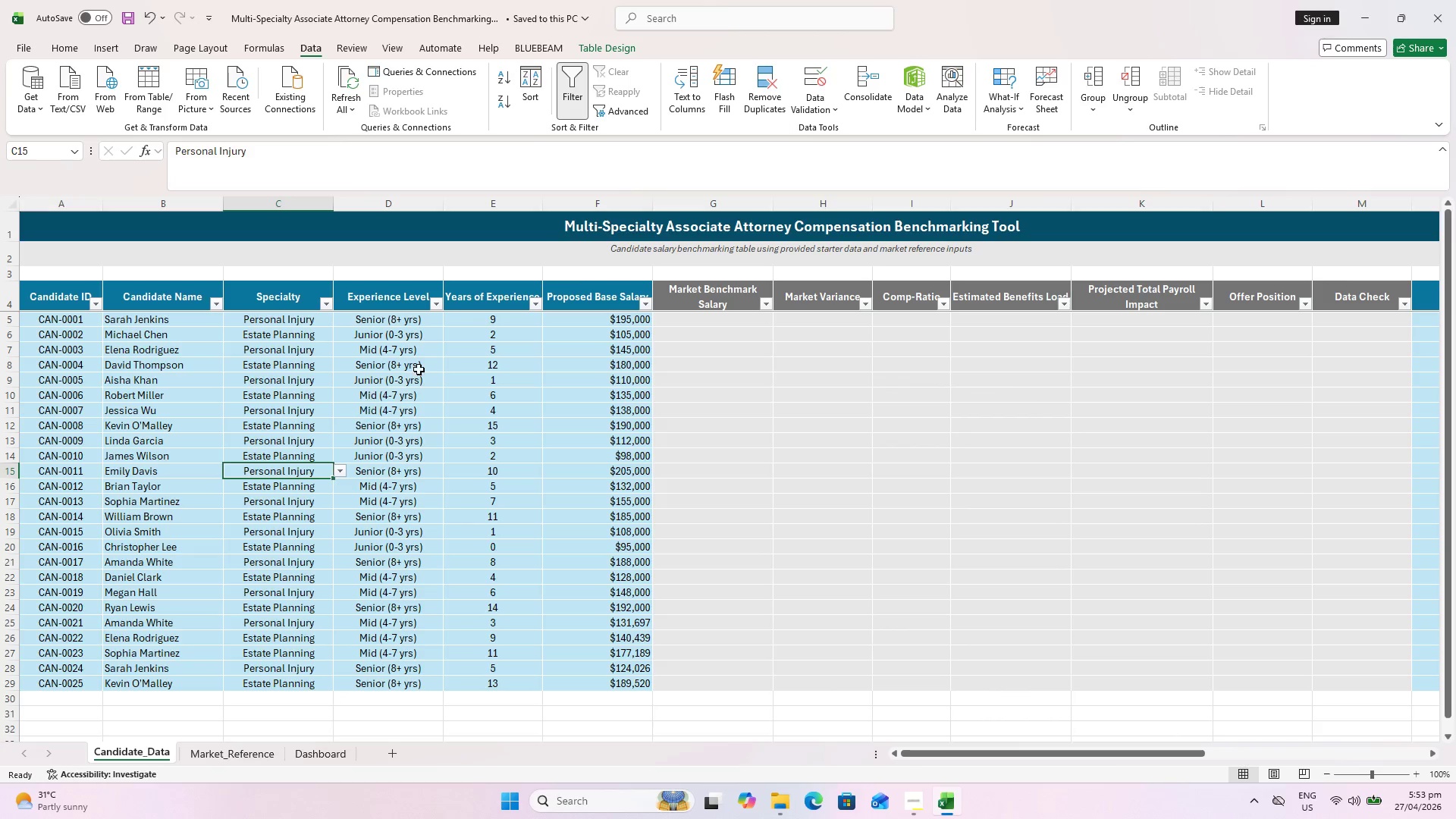 
left_click([383, 322])
 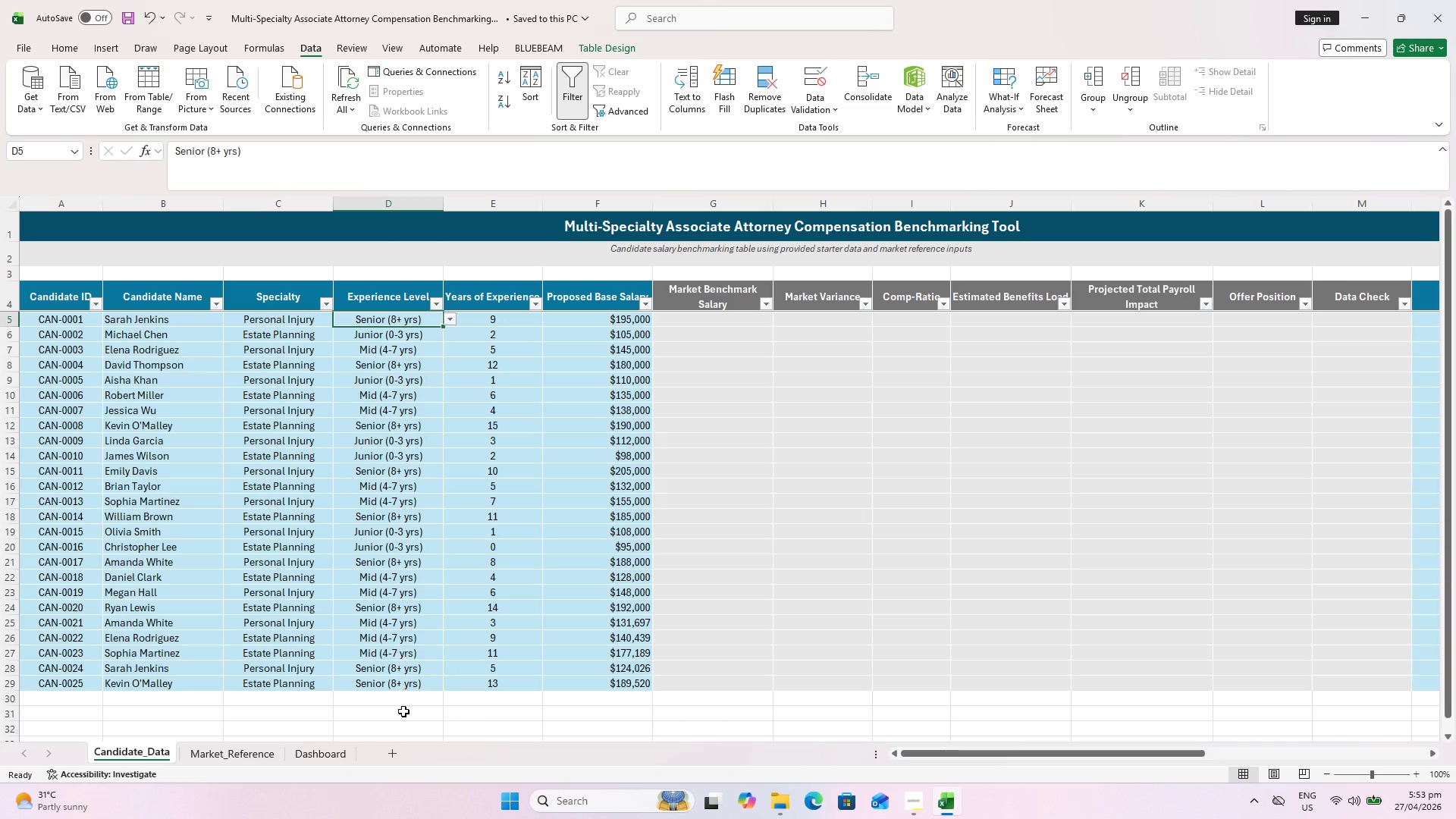 
hold_key(key=ShiftLeft, duration=0.36)
left_click([405, 685])
 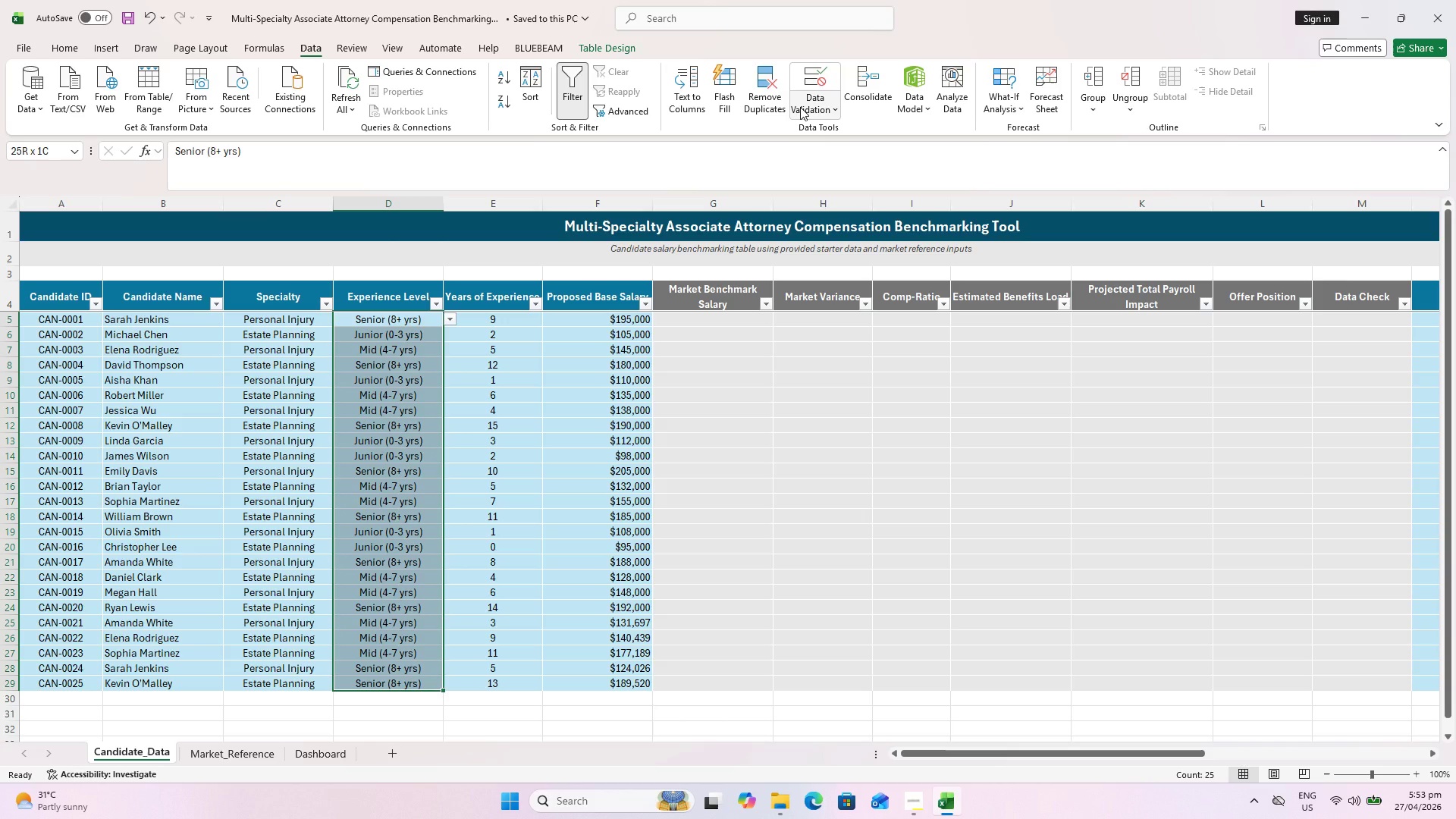 
left_click([800, 107])
 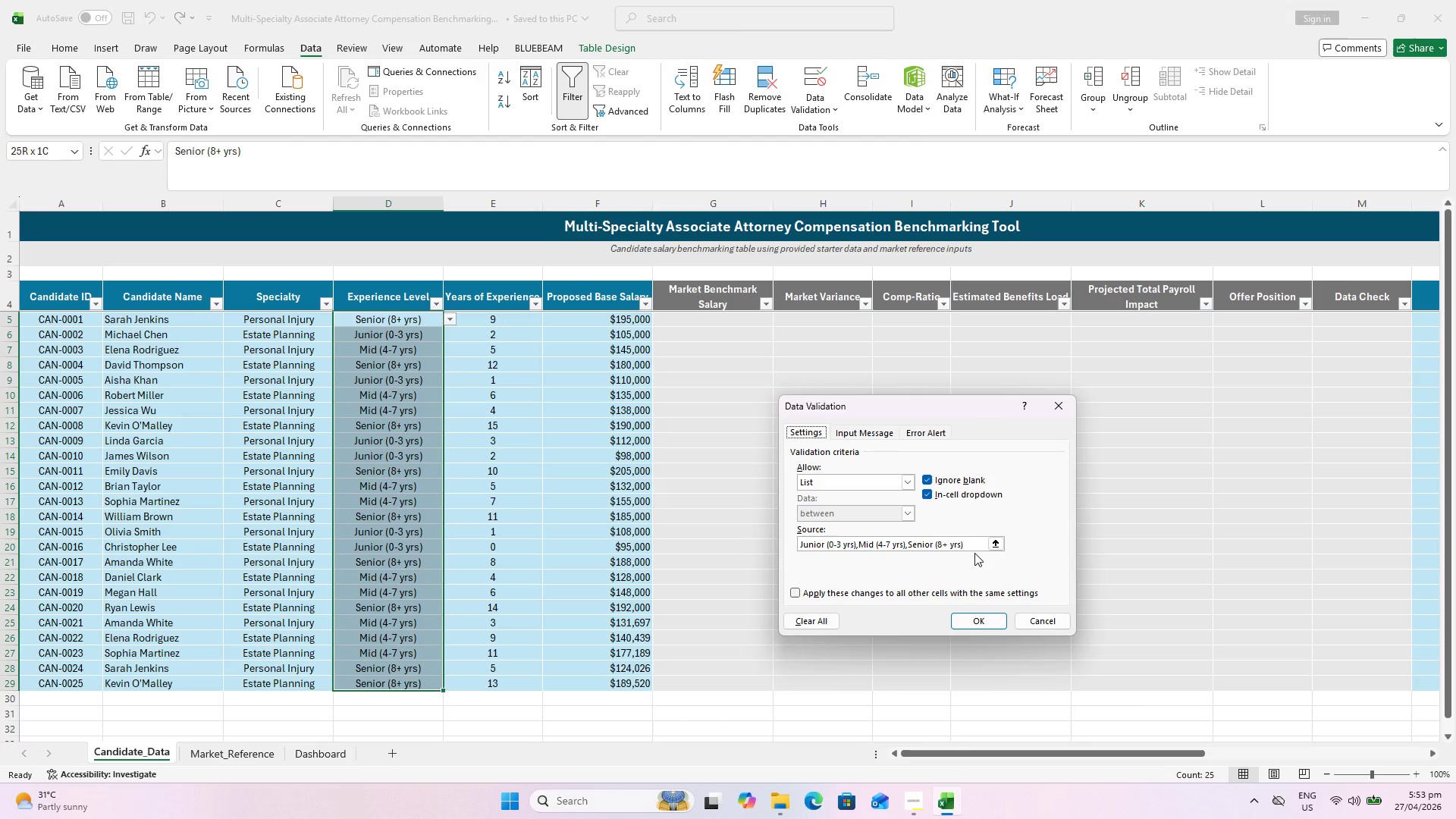 
left_click_drag(start_coordinate=[967, 548], to_coordinate=[717, 544])
 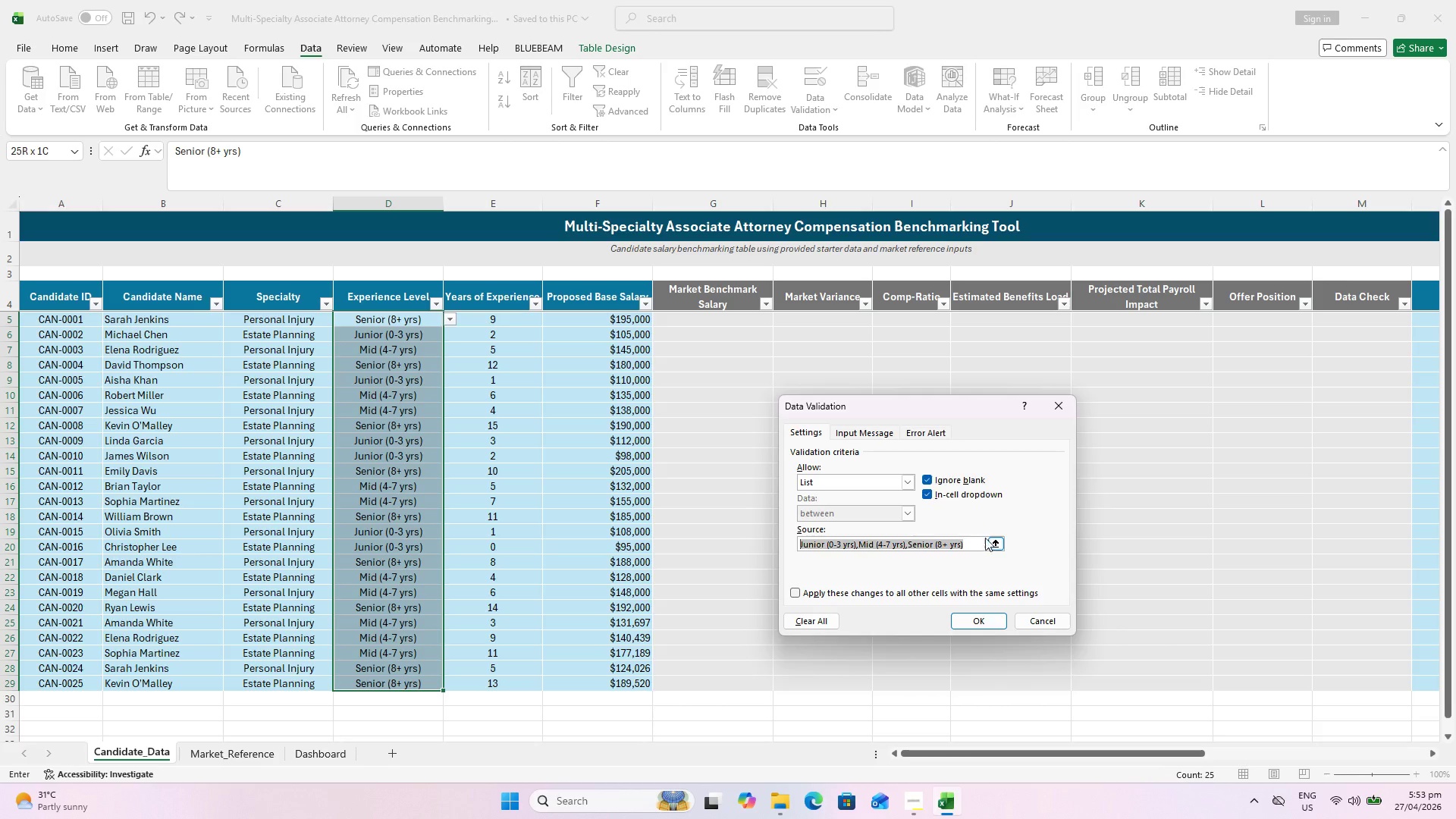 
key(Equal)
 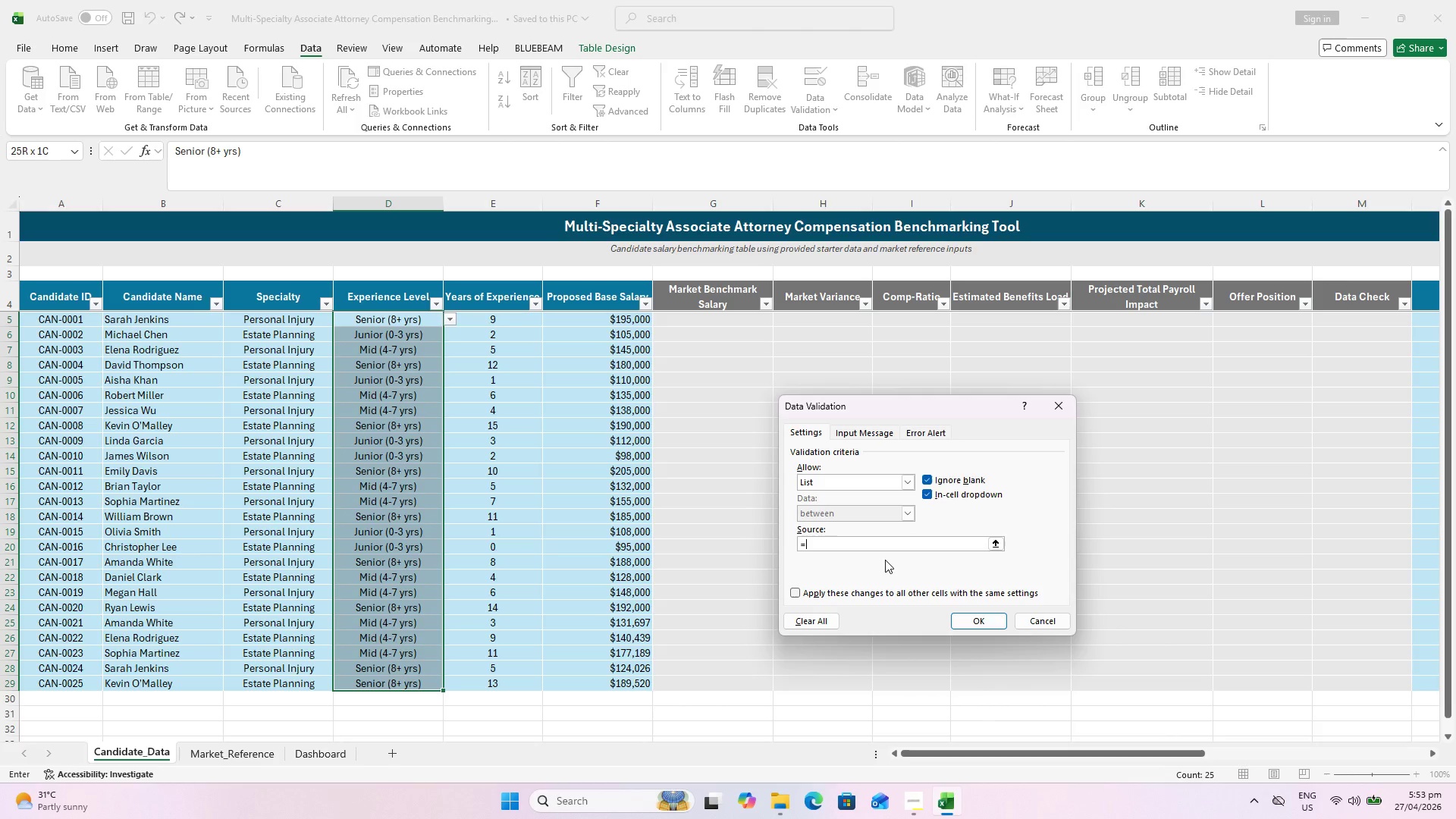 
type(Expr)
key(Backspace)
type(erience_Level_List)
 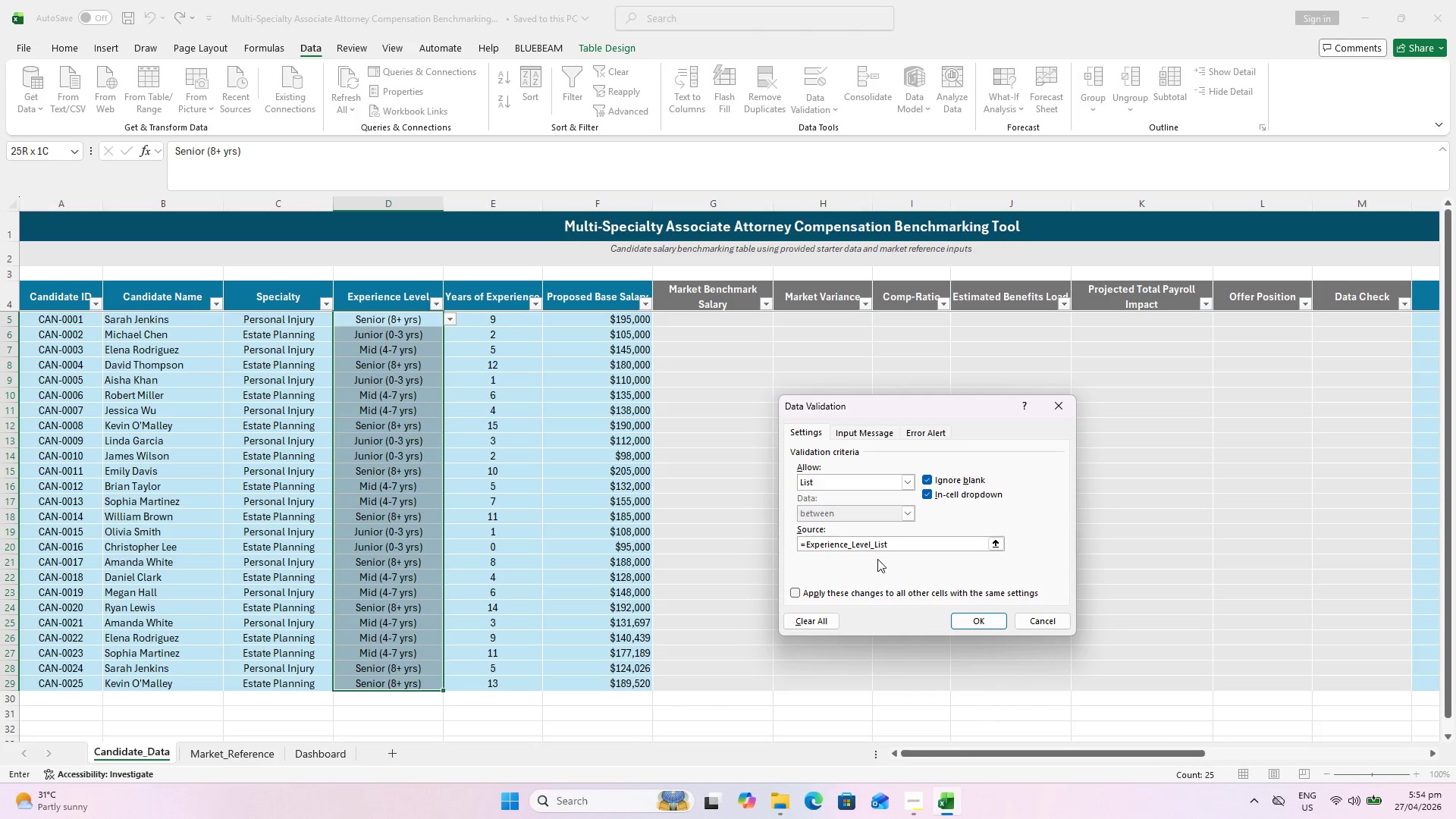 
hold_key(key=ControlLeft, duration=1.06)
 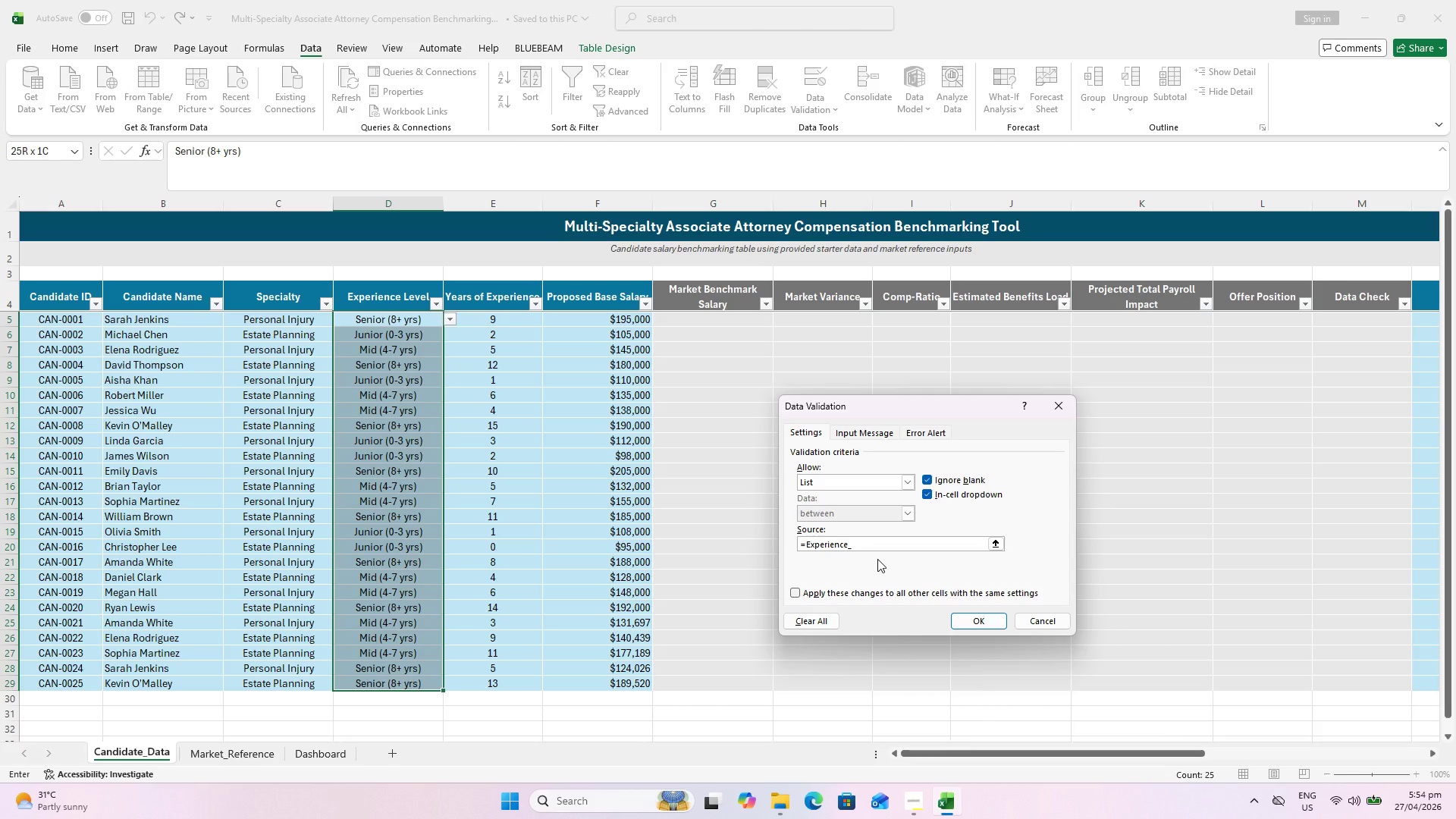 
left_click([971, 617])
 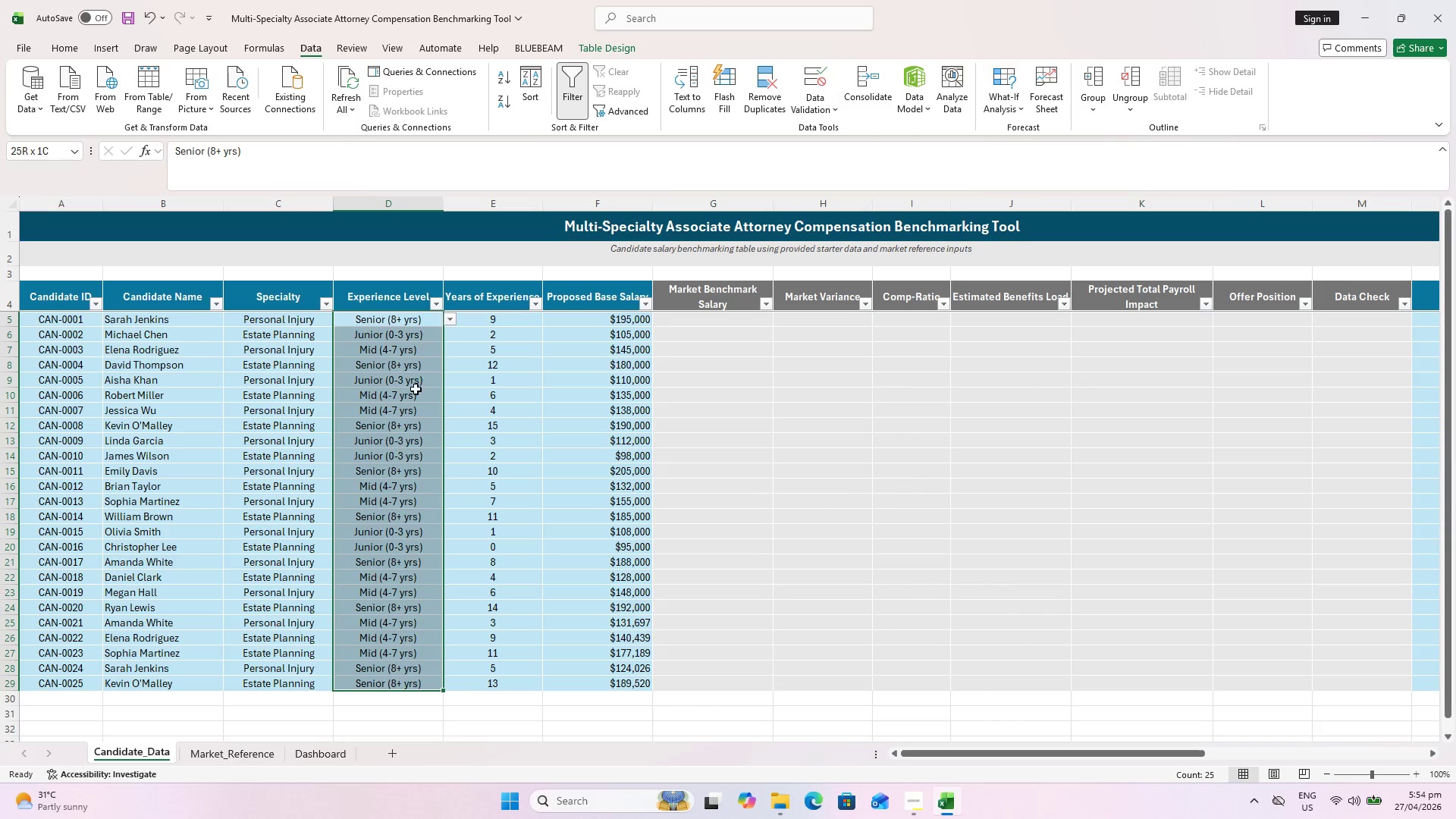 
mouse_move([420, 334])
 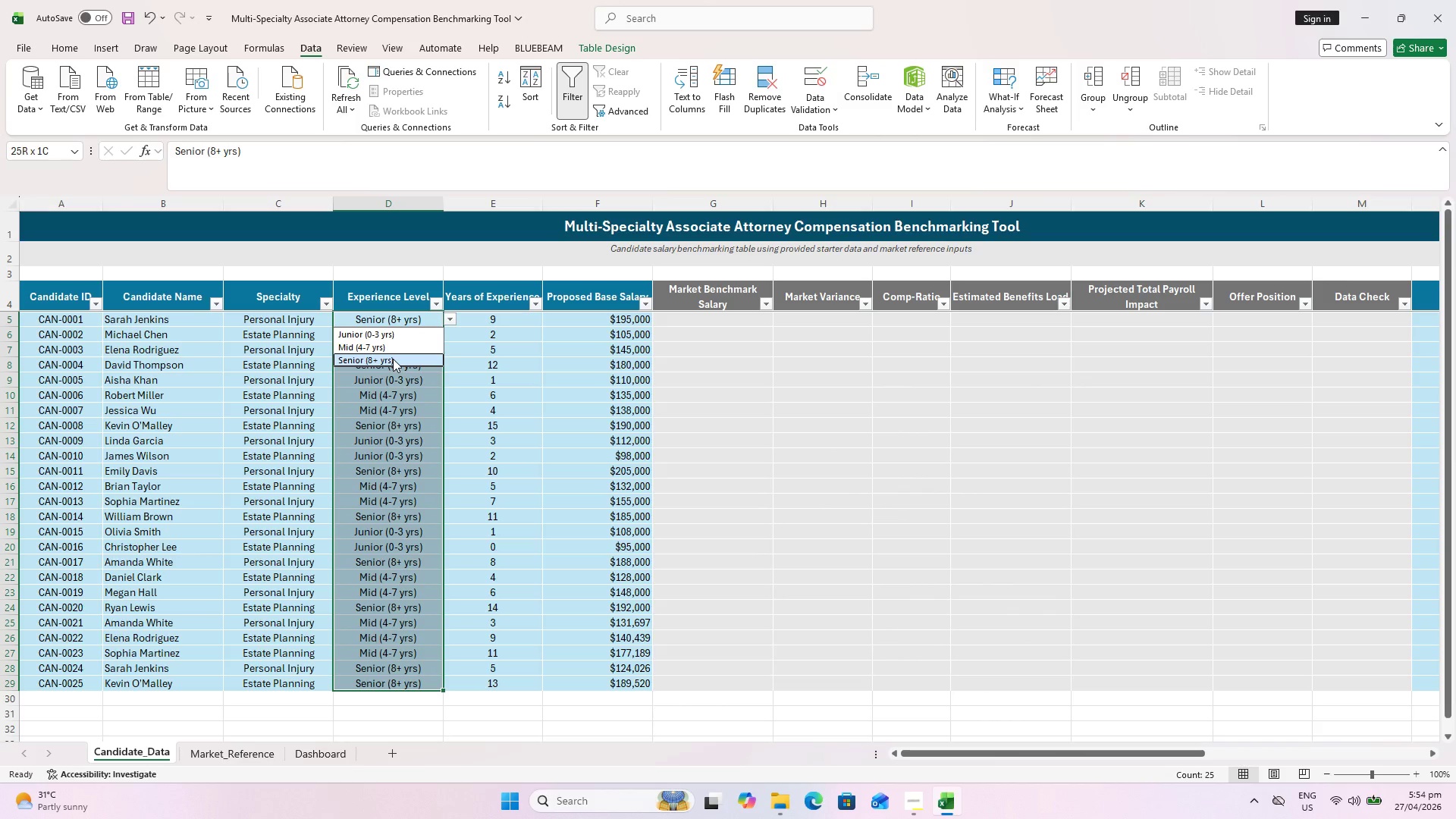 
scroll: coordinate [393, 359], scroll_direction: up, amount: 2.0
 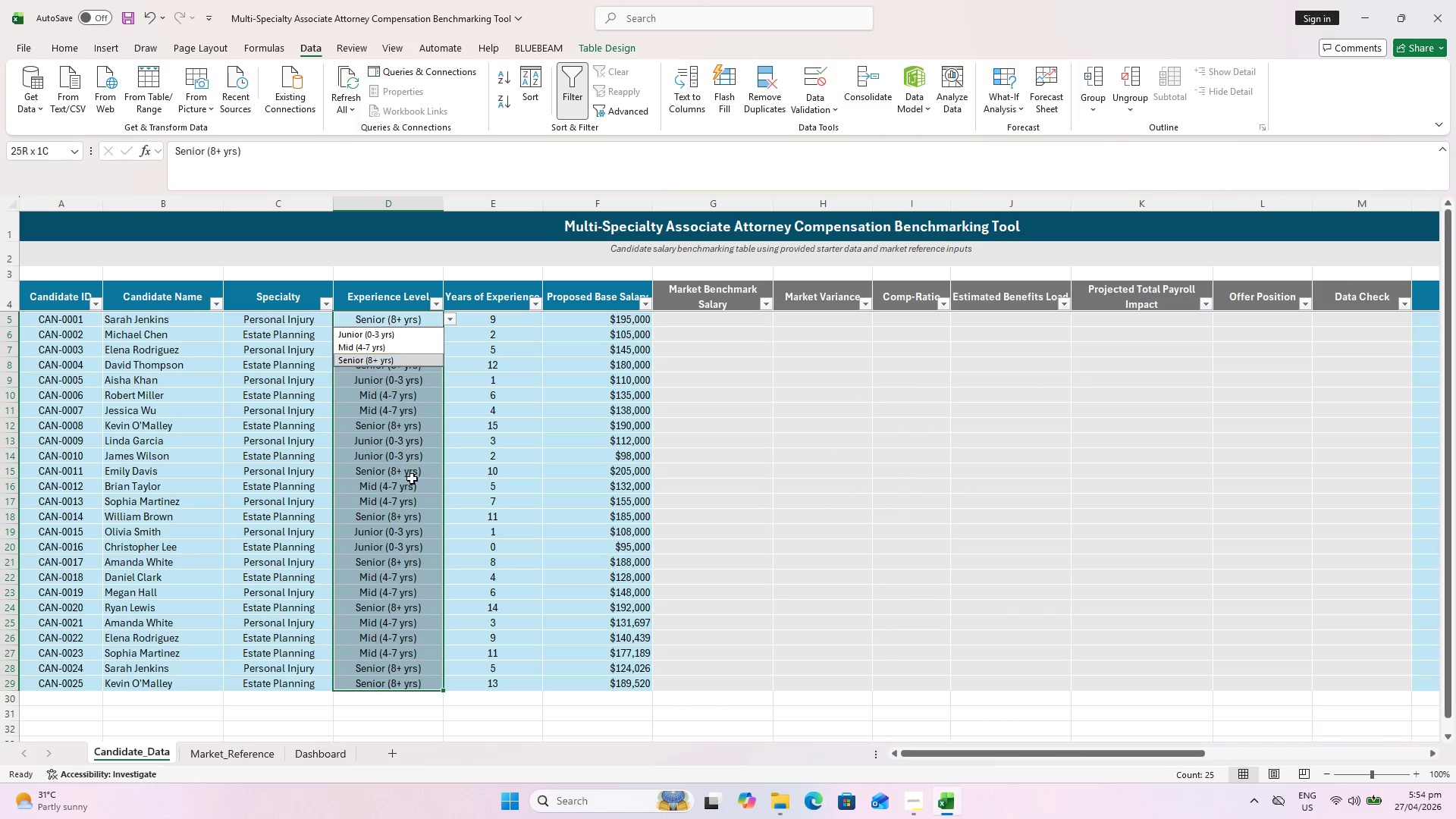 
key(Escape)
 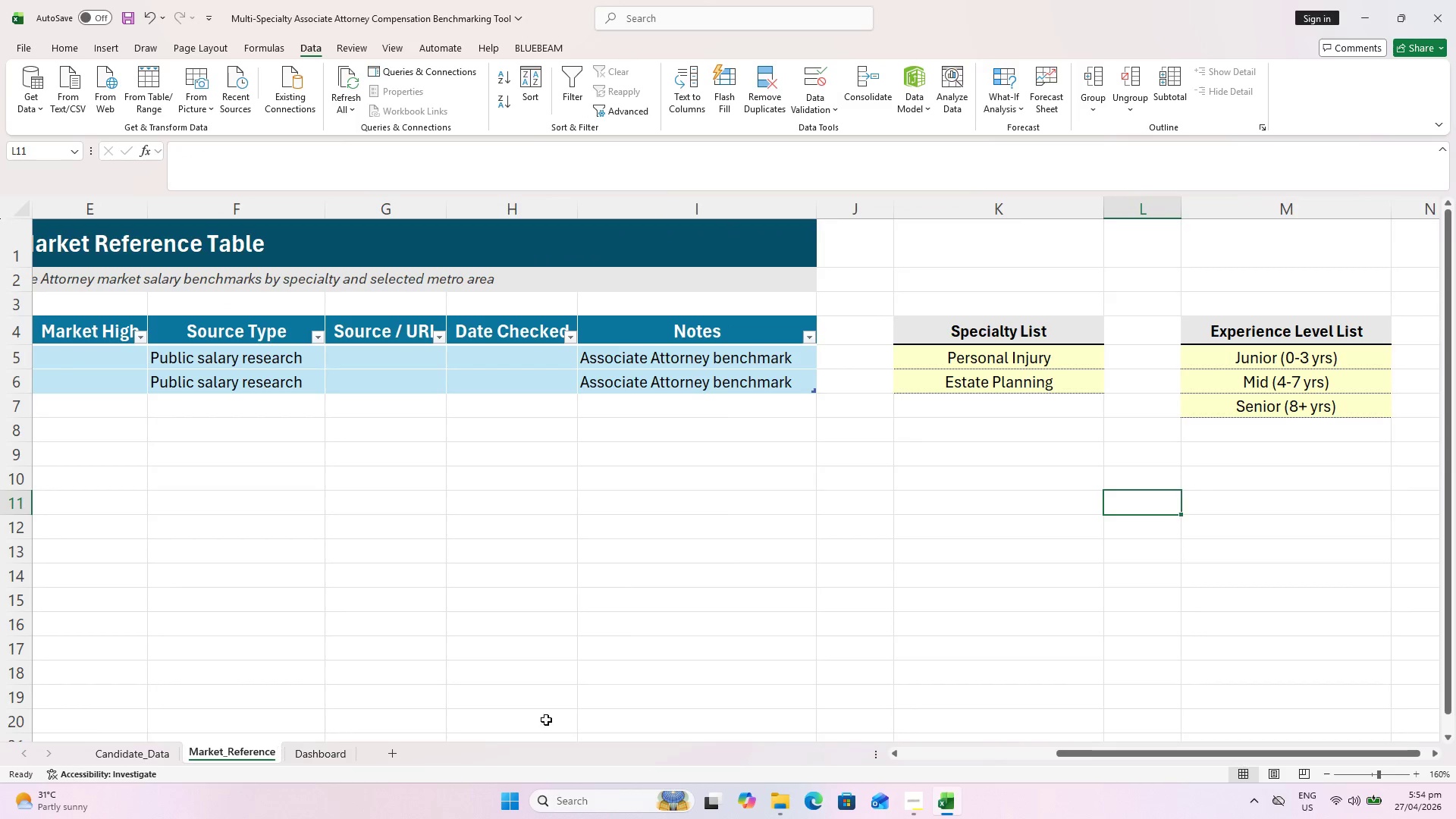 
left_click([1316, 620])
 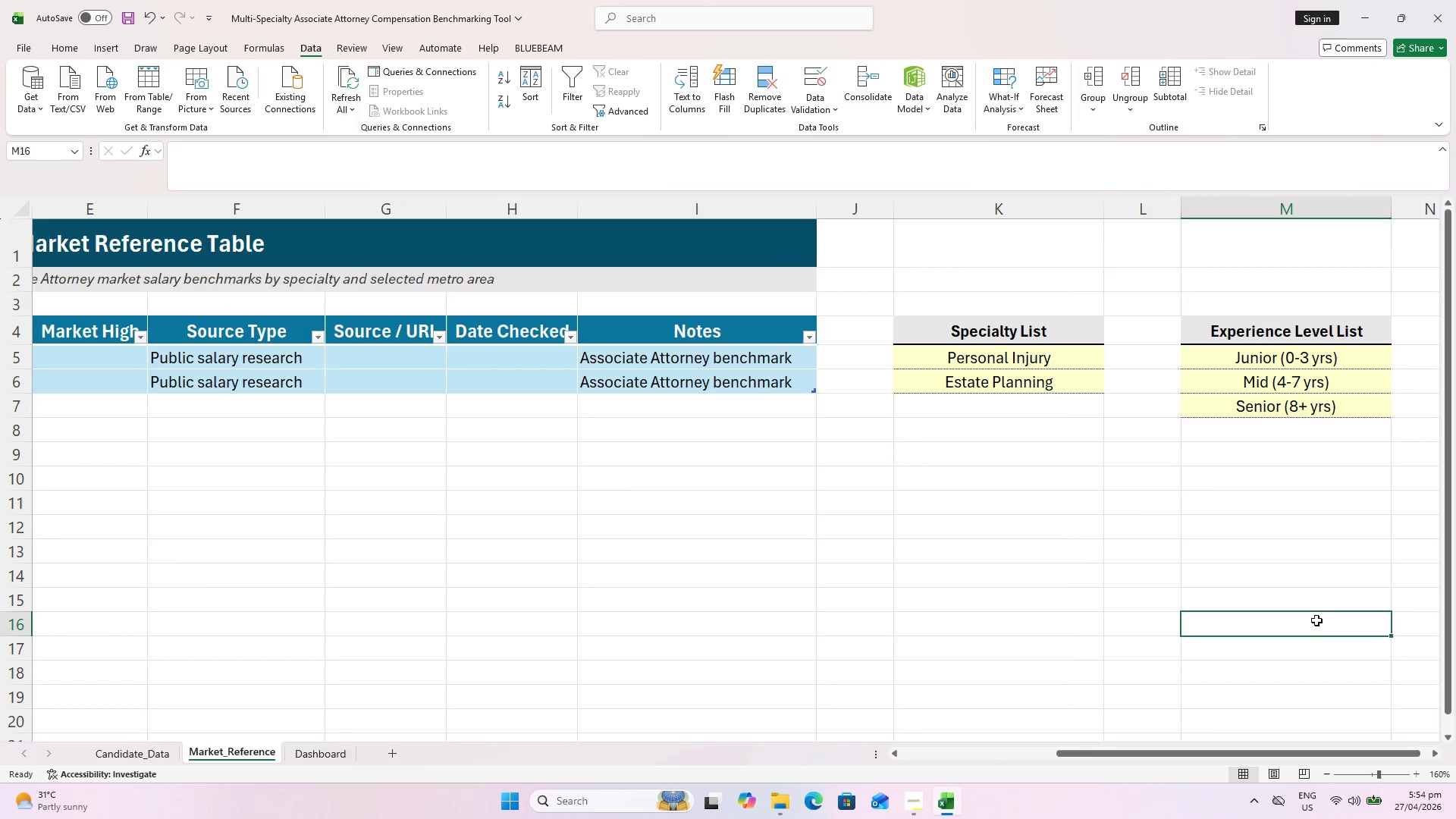 
key(Escape)
 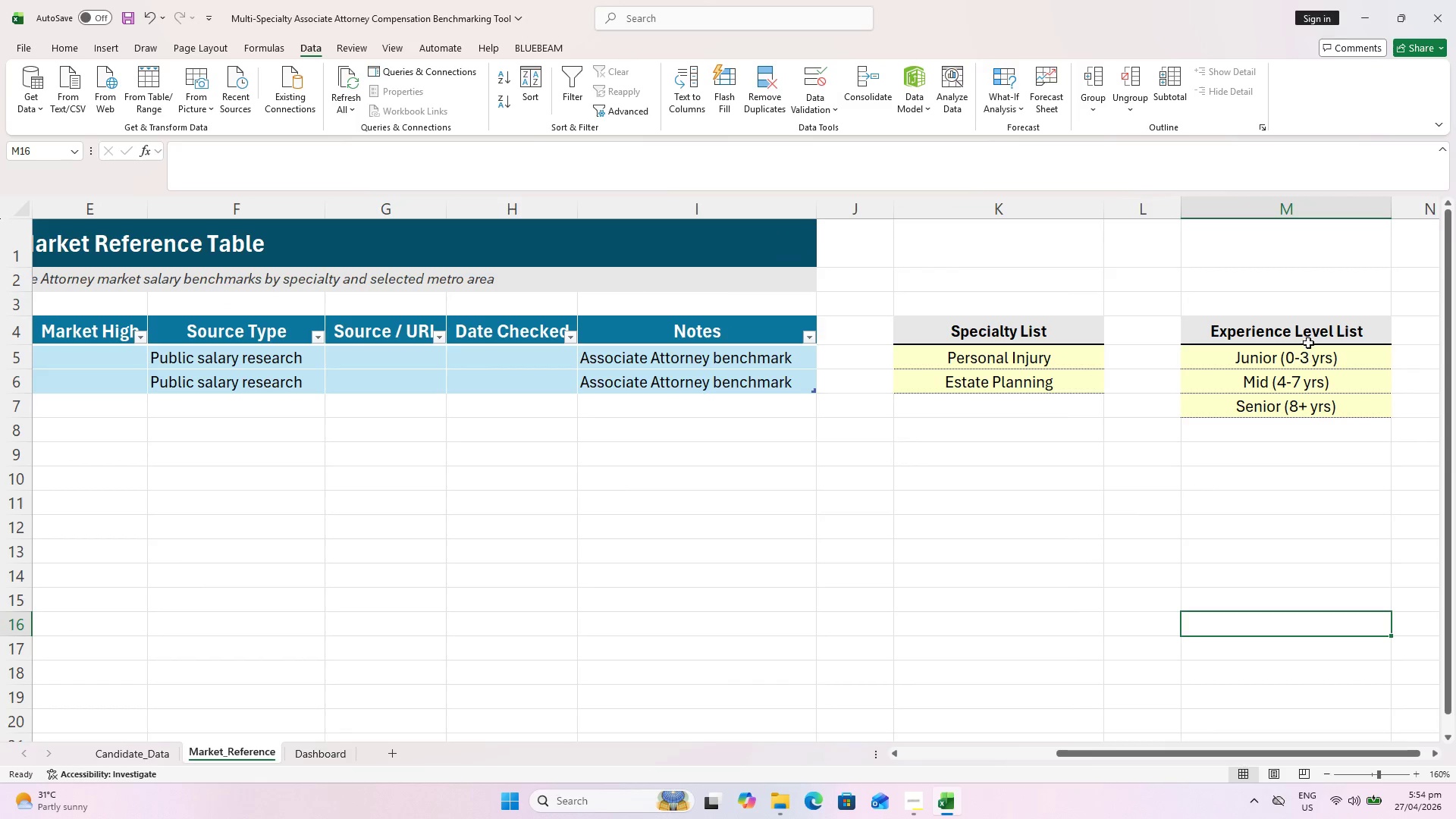 
hold_key(key=ControlLeft, duration=0.78)